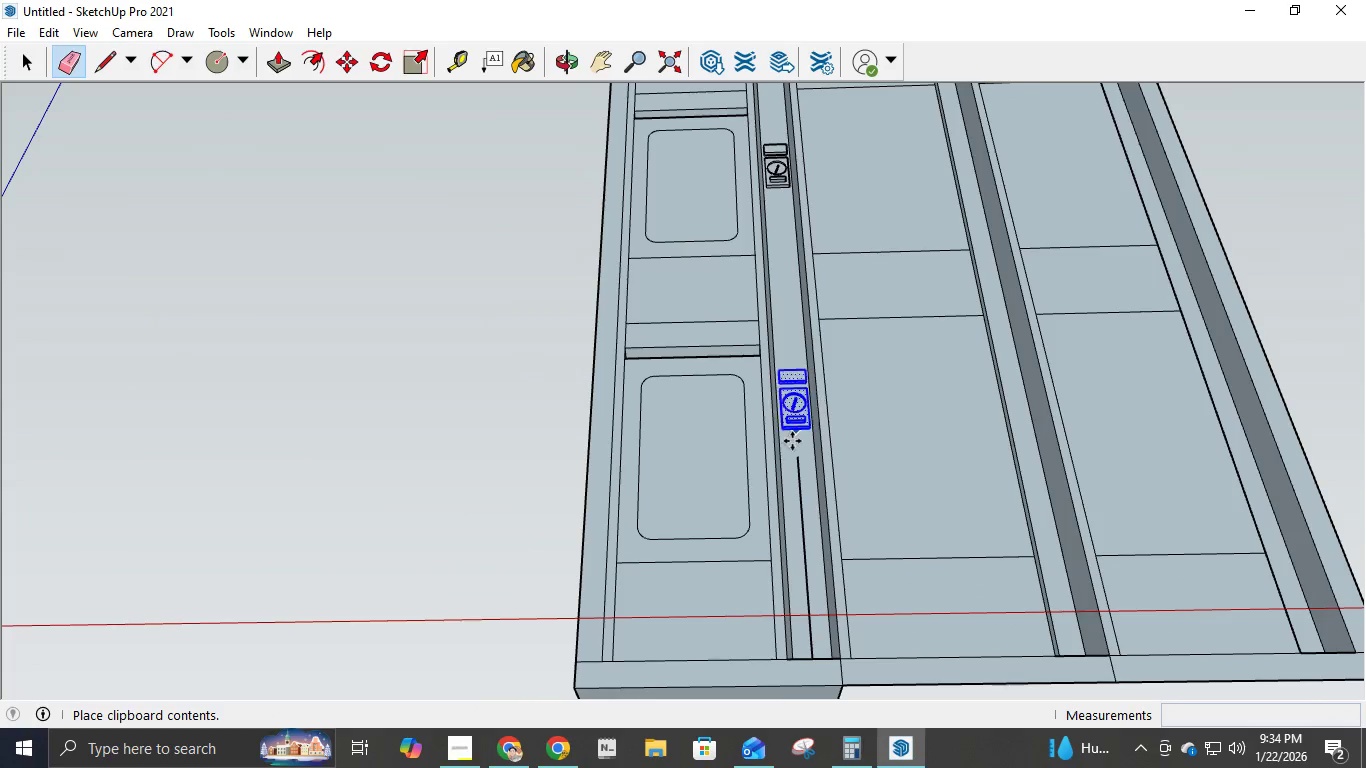 
scroll: coordinate [827, 411], scroll_direction: up, amount: 28.0
 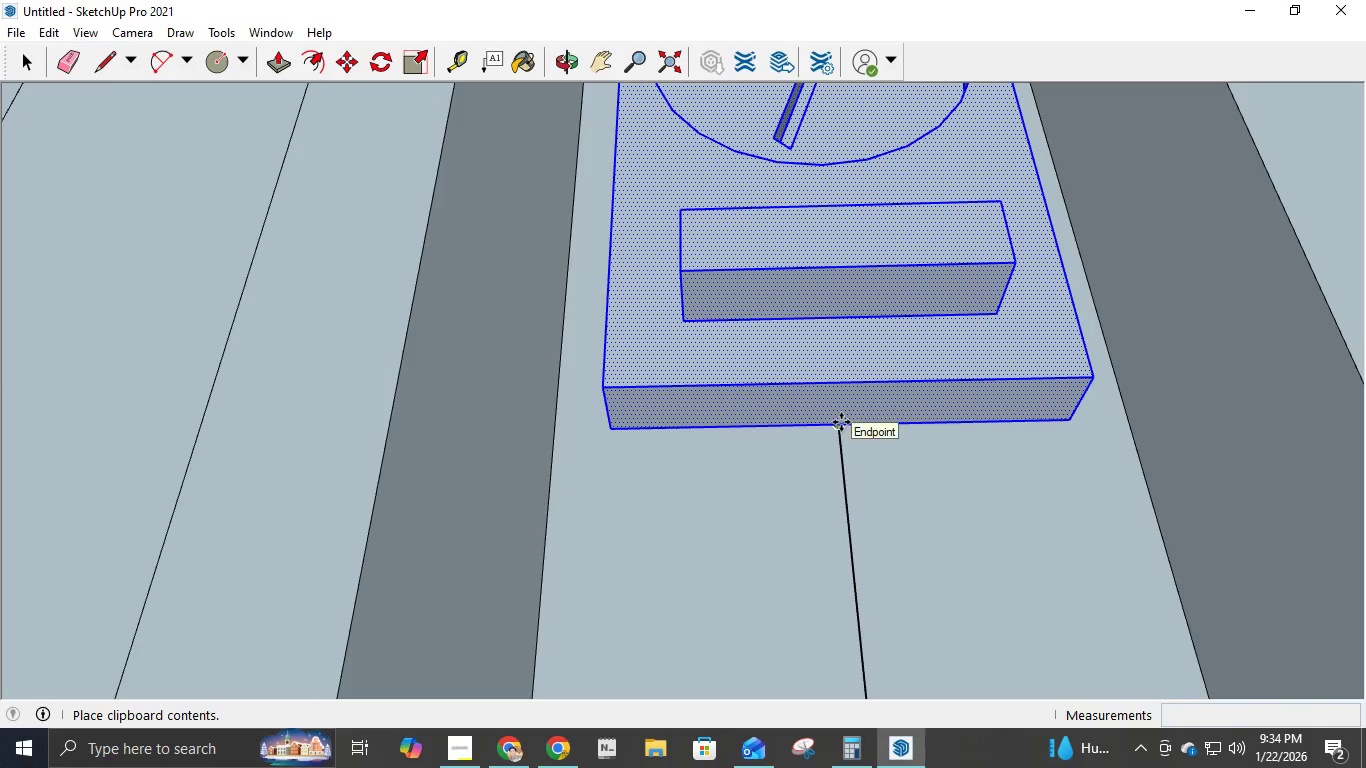 
left_click([841, 424])
 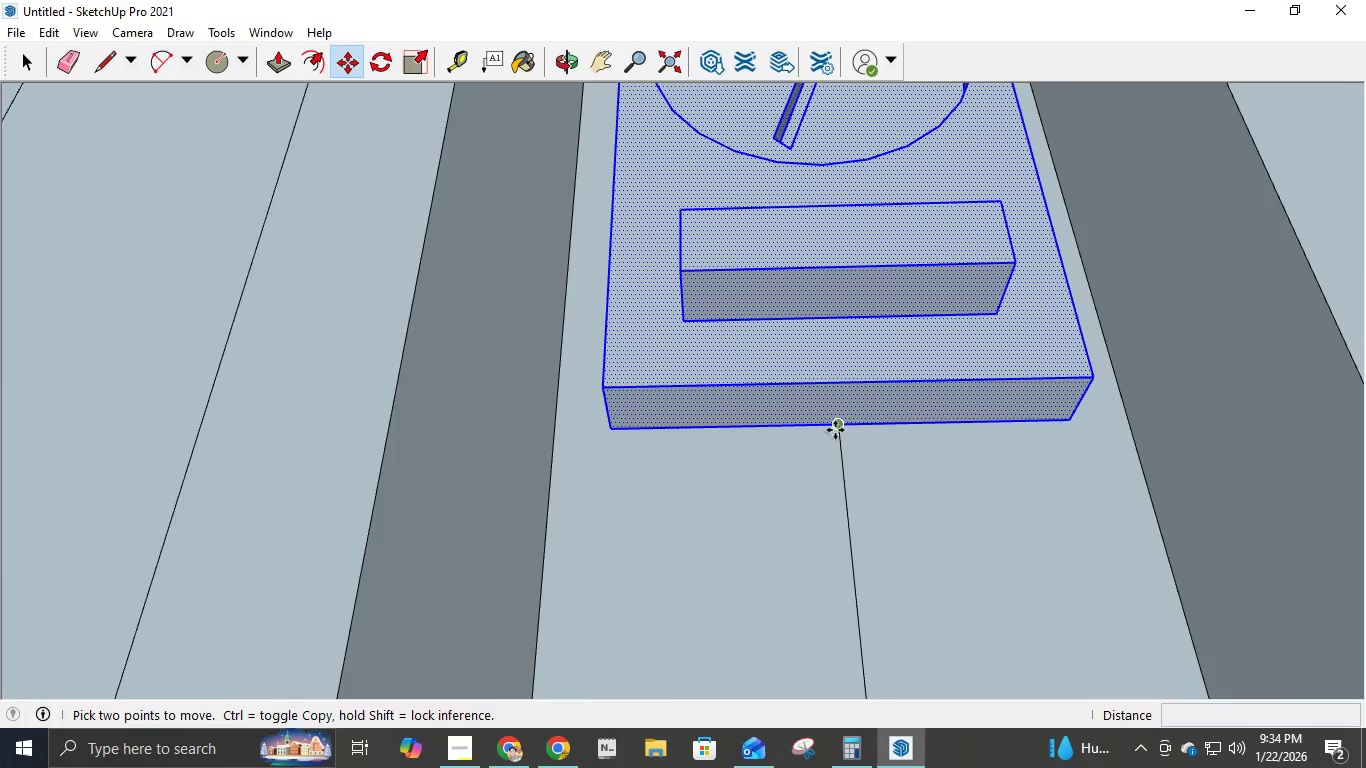 
scroll: coordinate [862, 475], scroll_direction: down, amount: 33.0
 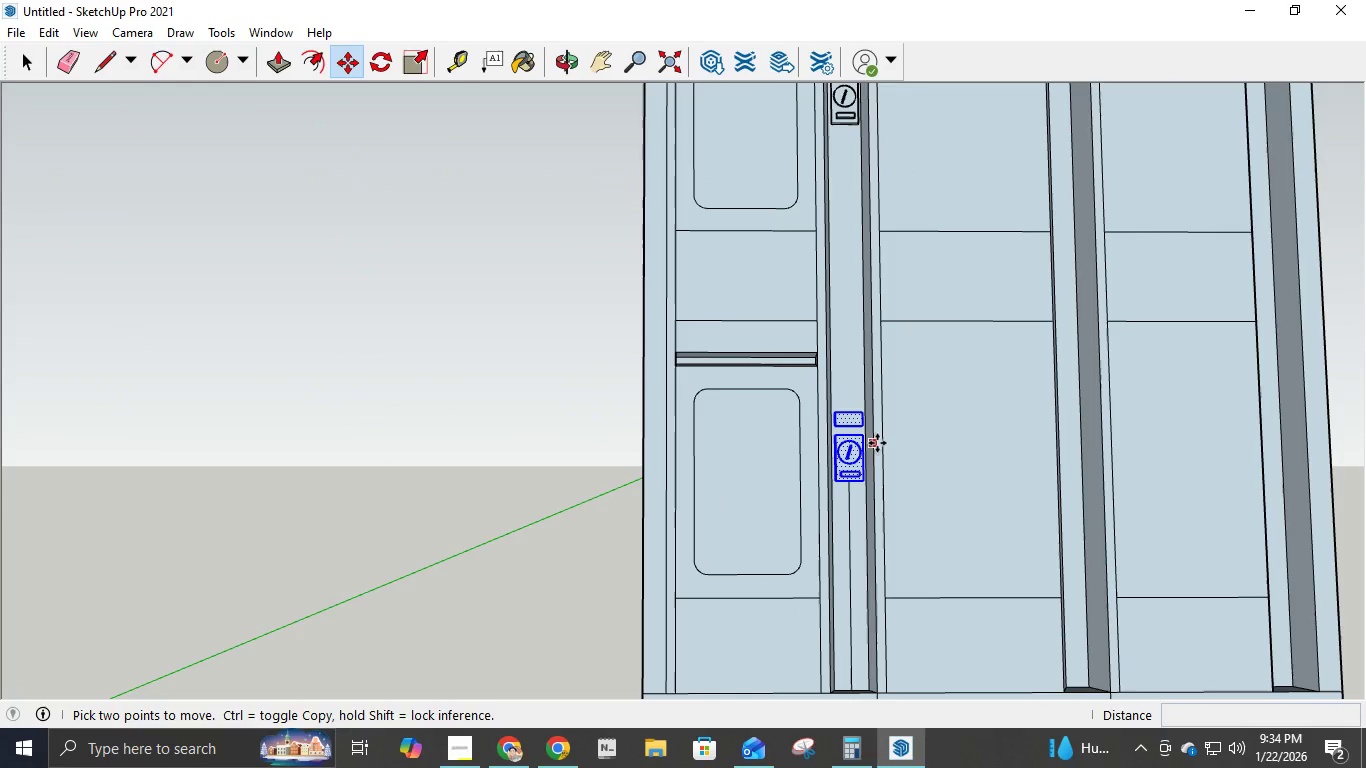 
key(E)
 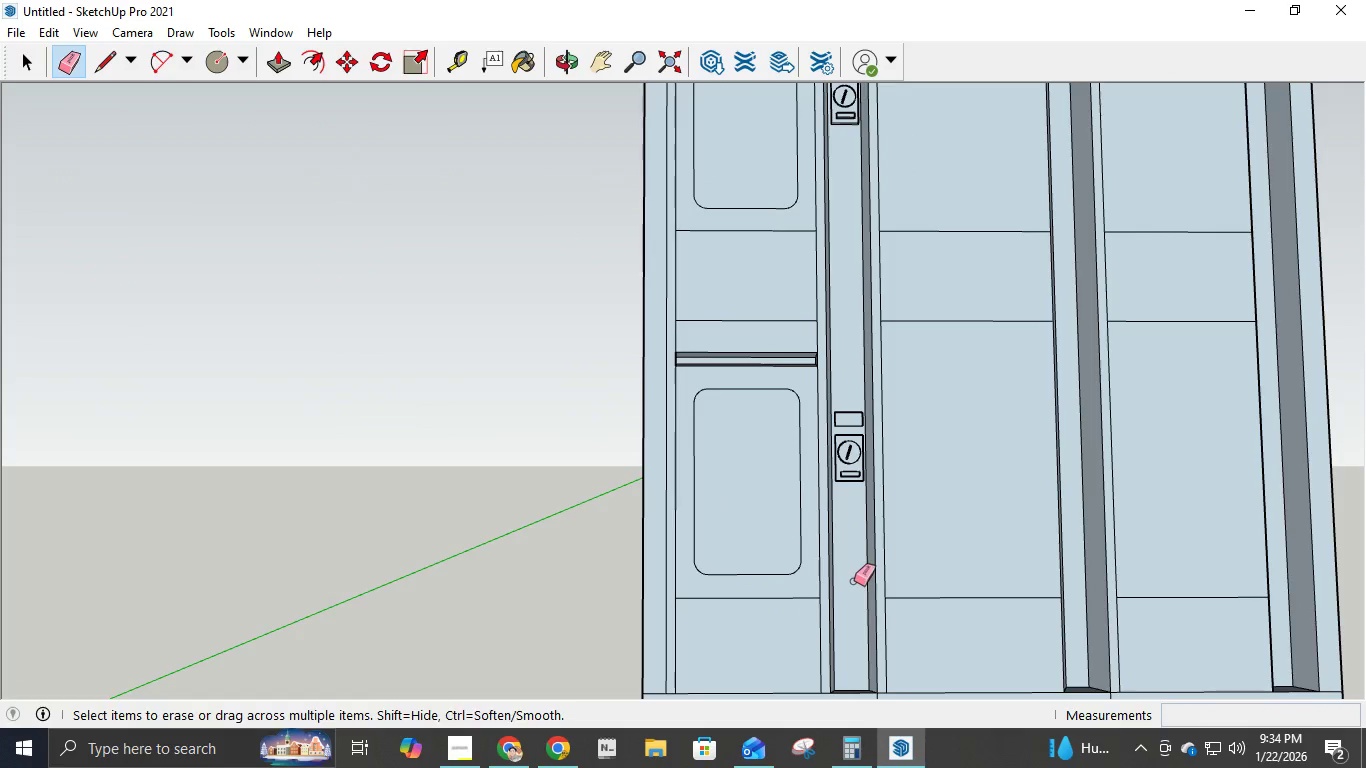 
scroll: coordinate [854, 617], scroll_direction: down, amount: 12.0
 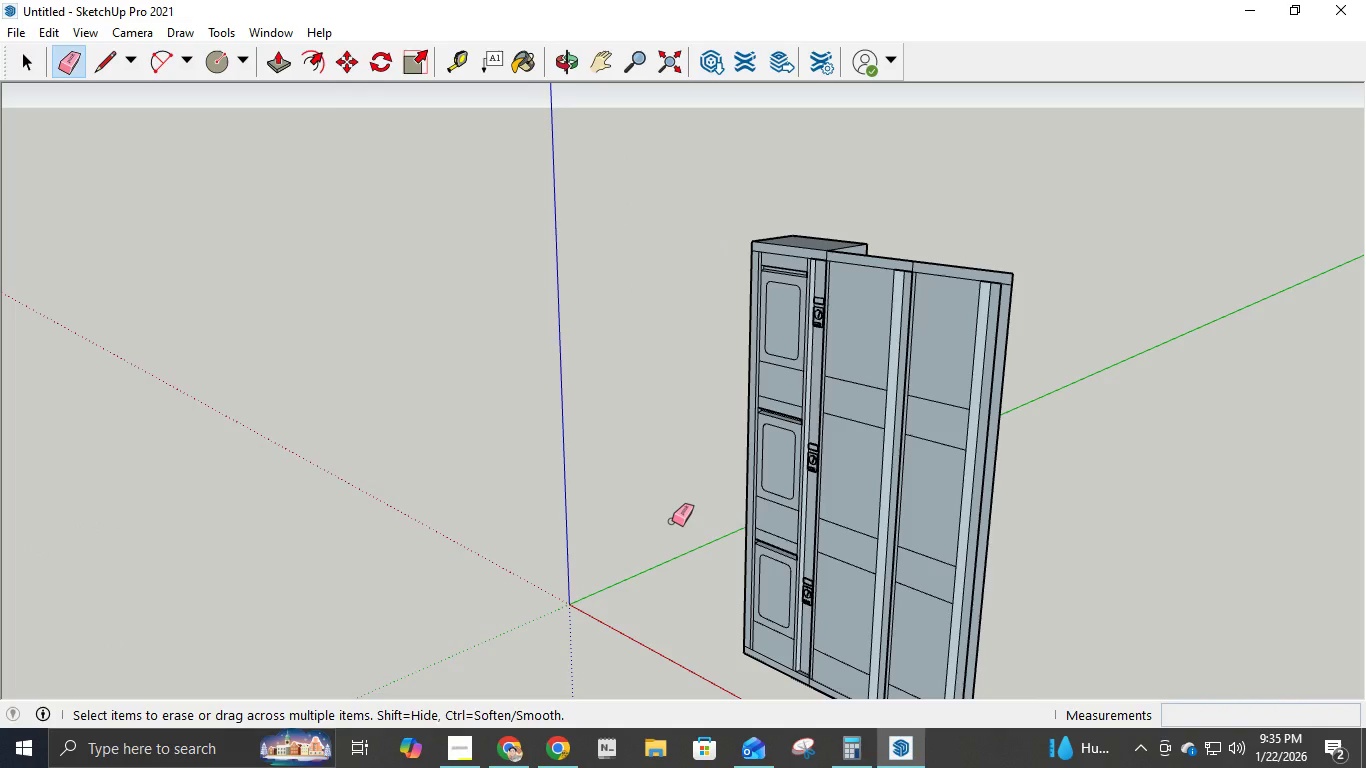 
wait(6.41)
 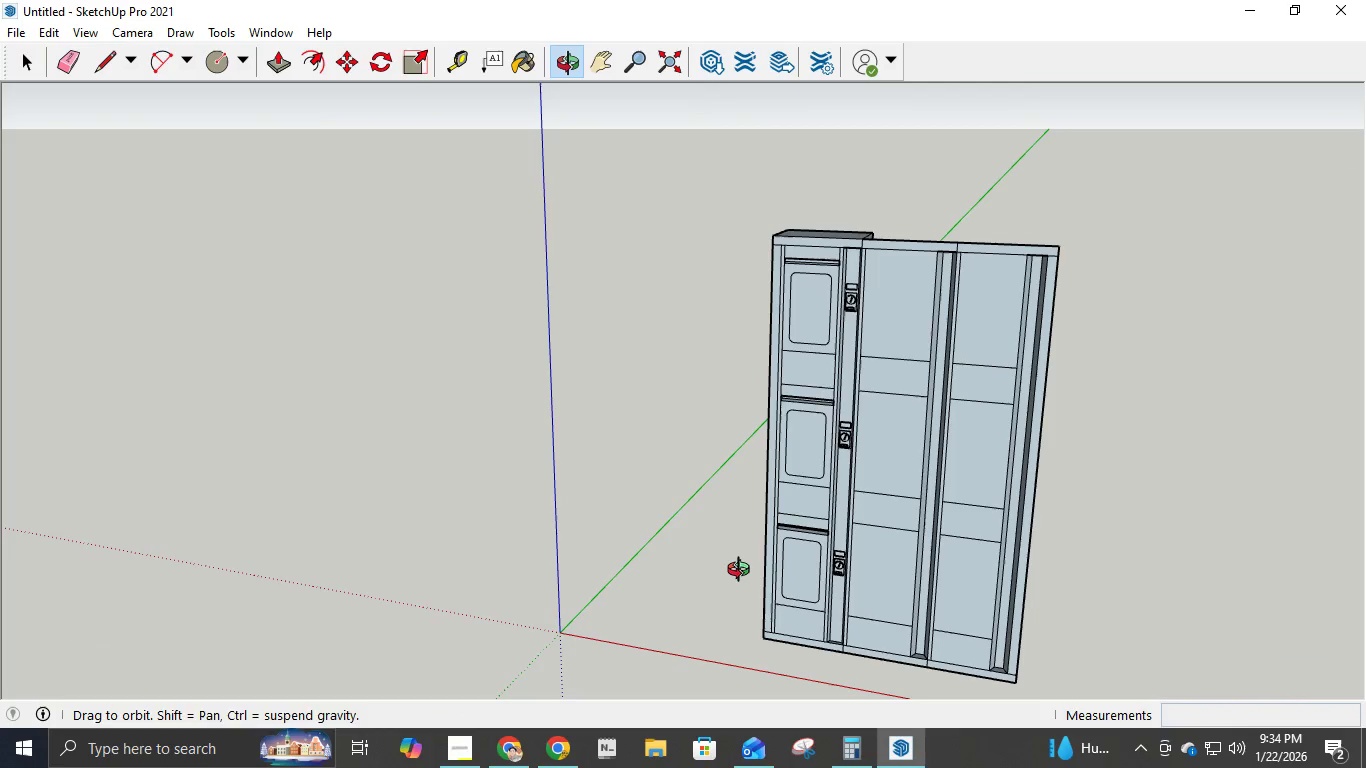 
scroll: coordinate [699, 382], scroll_direction: up, amount: 15.0
 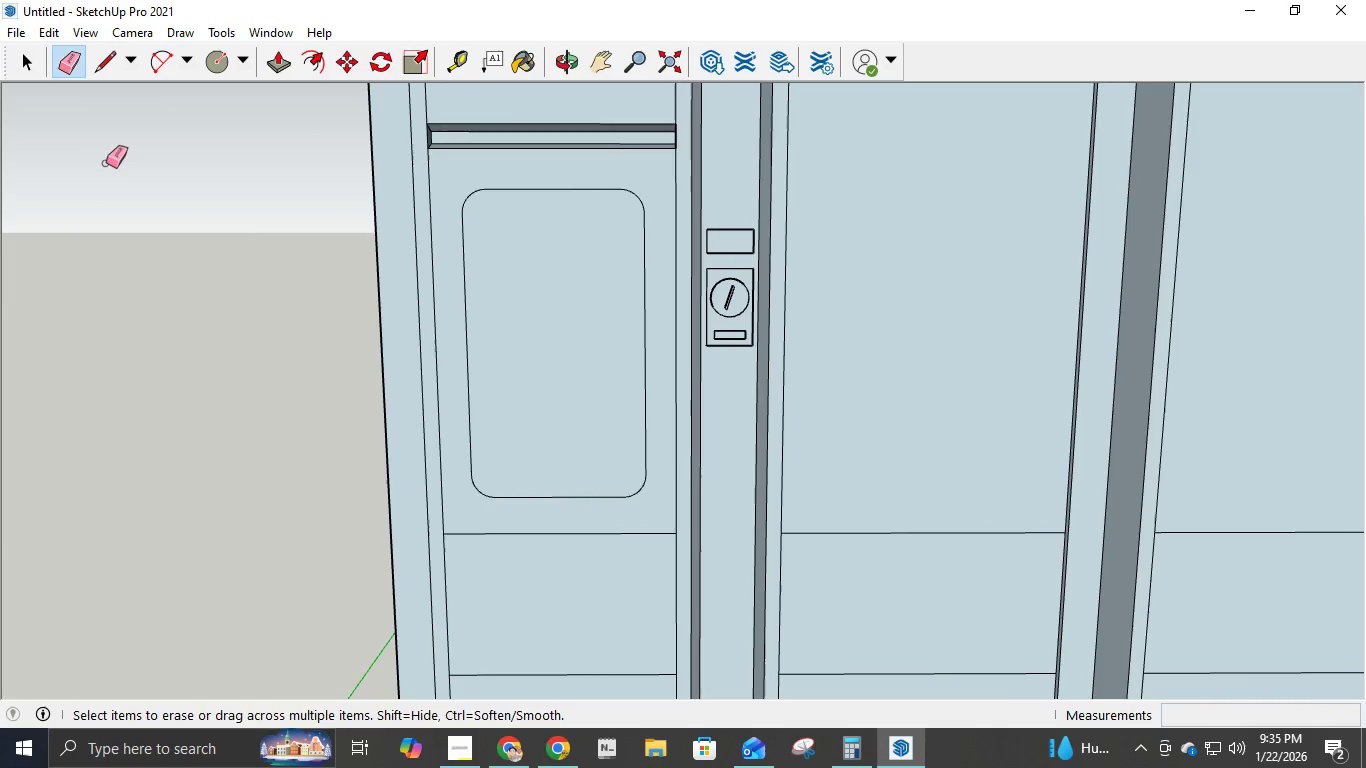 
left_click([100, 61])
 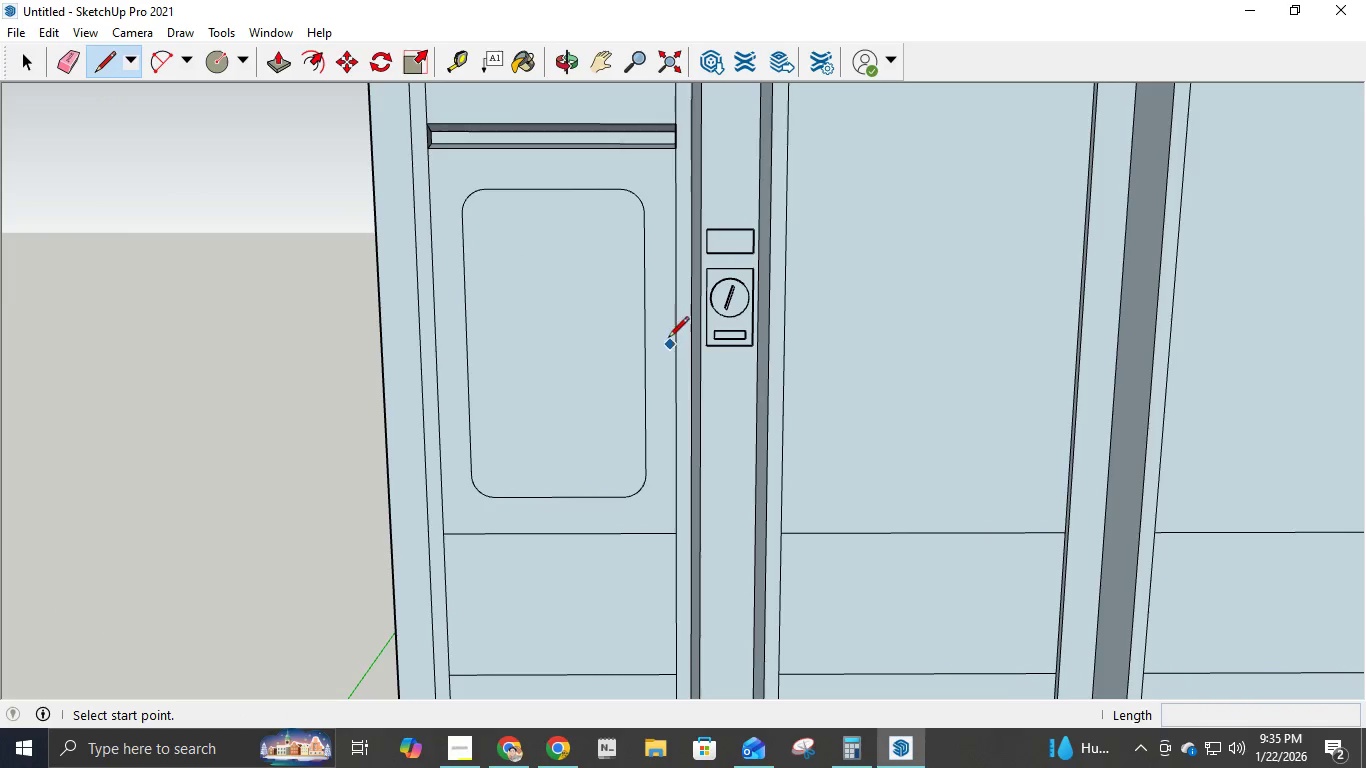 
wait(8.23)
 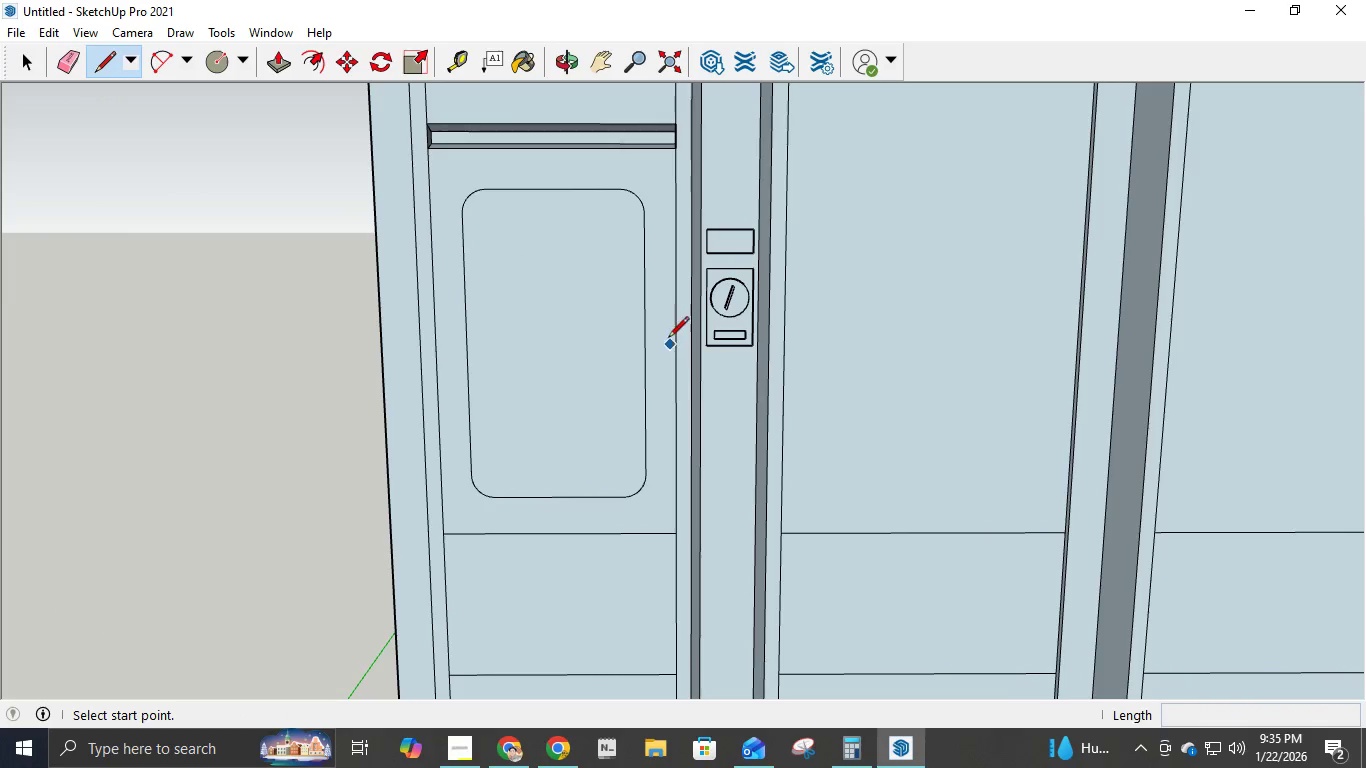 
left_click([643, 351])
 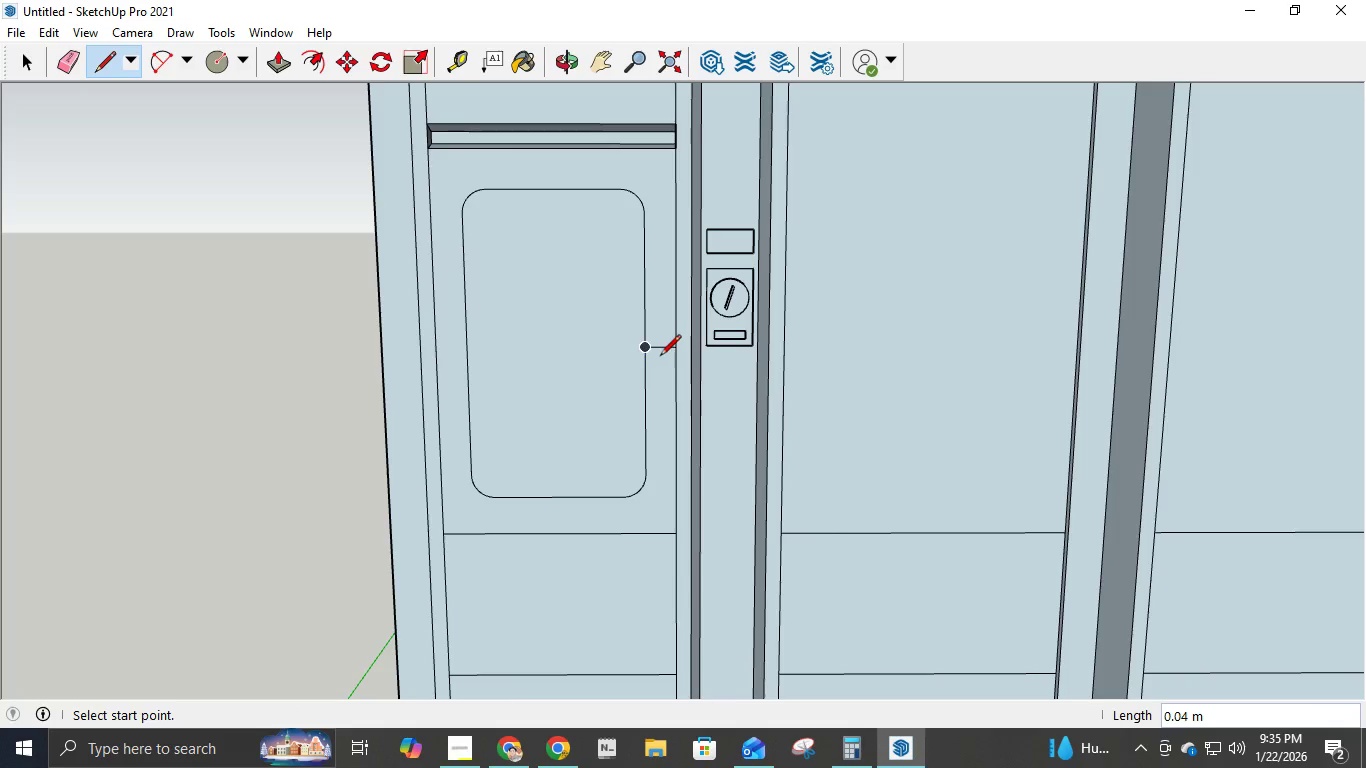 
left_click([665, 343])
 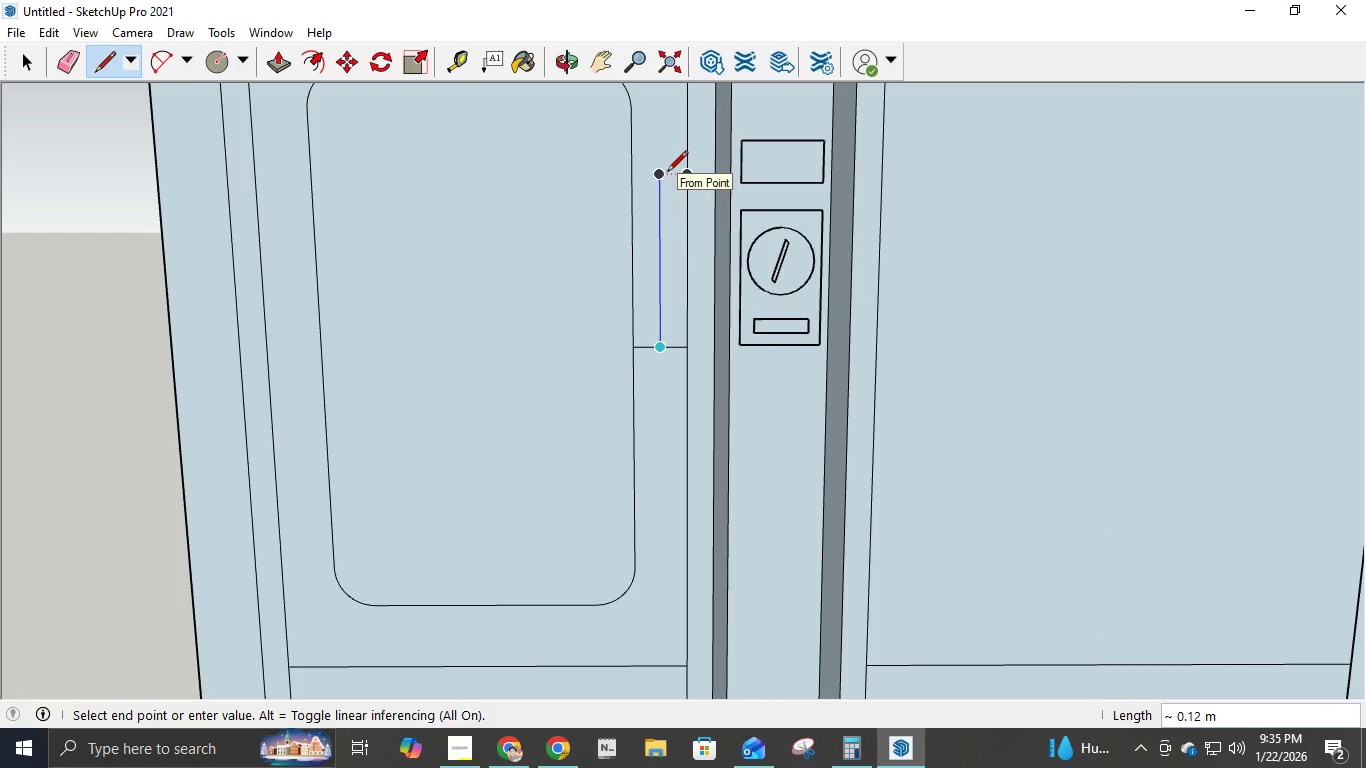 
scroll: coordinate [661, 347], scroll_direction: up, amount: 5.0
 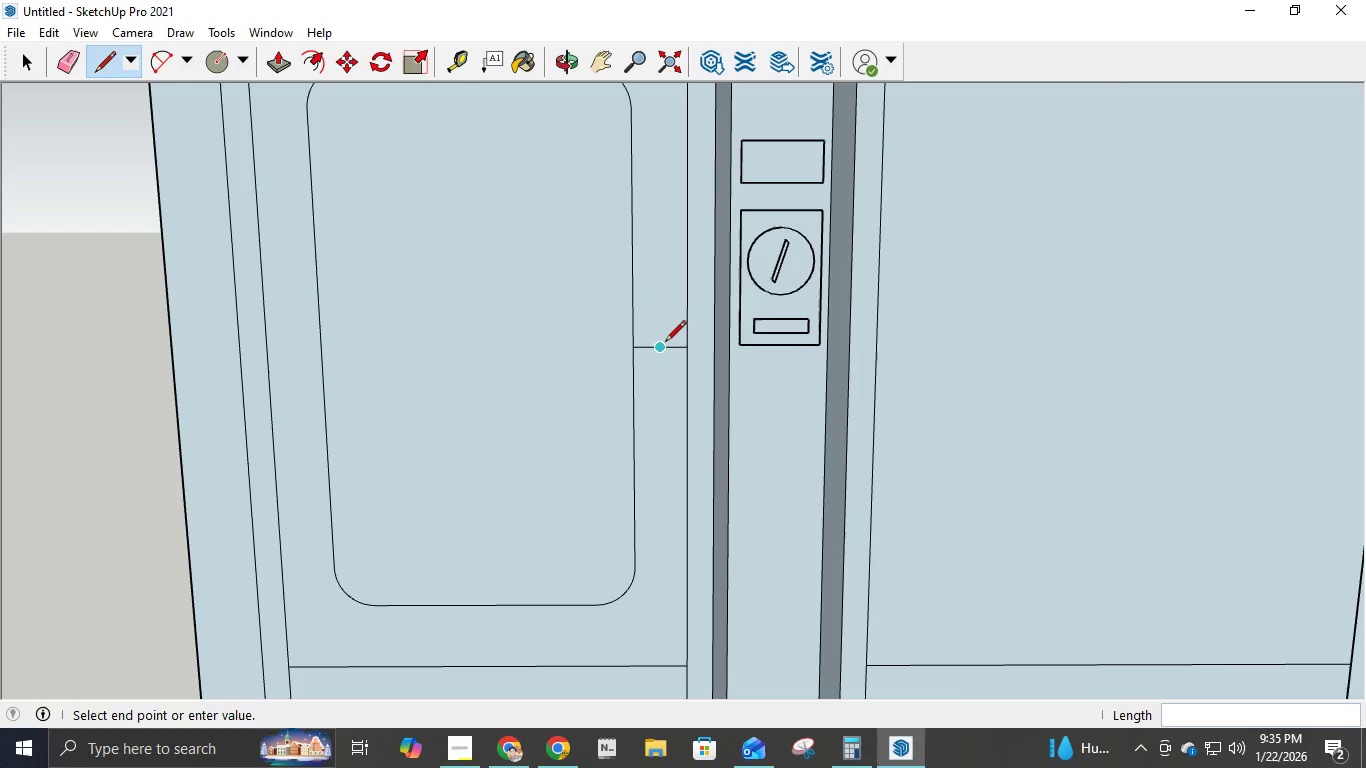 
key(NumpadDecimal)
 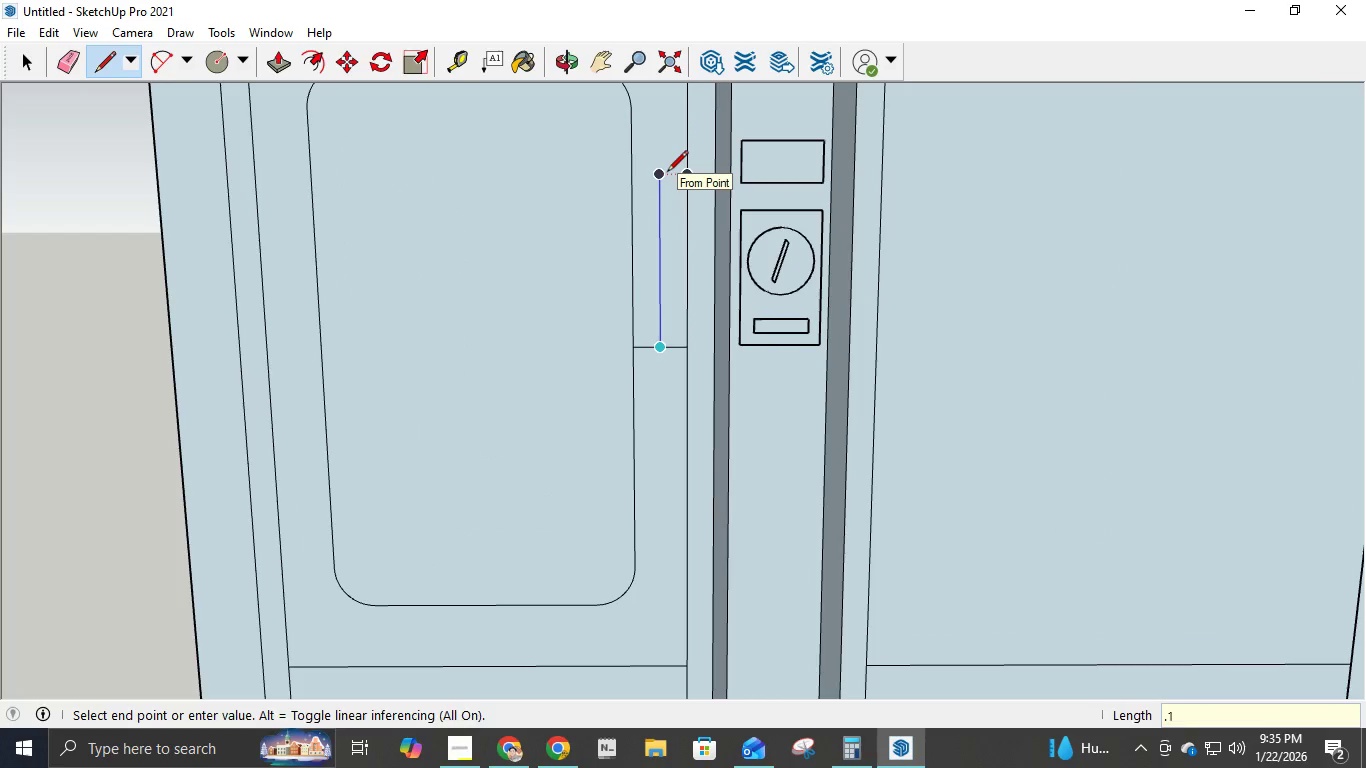 
key(Numpad1)
 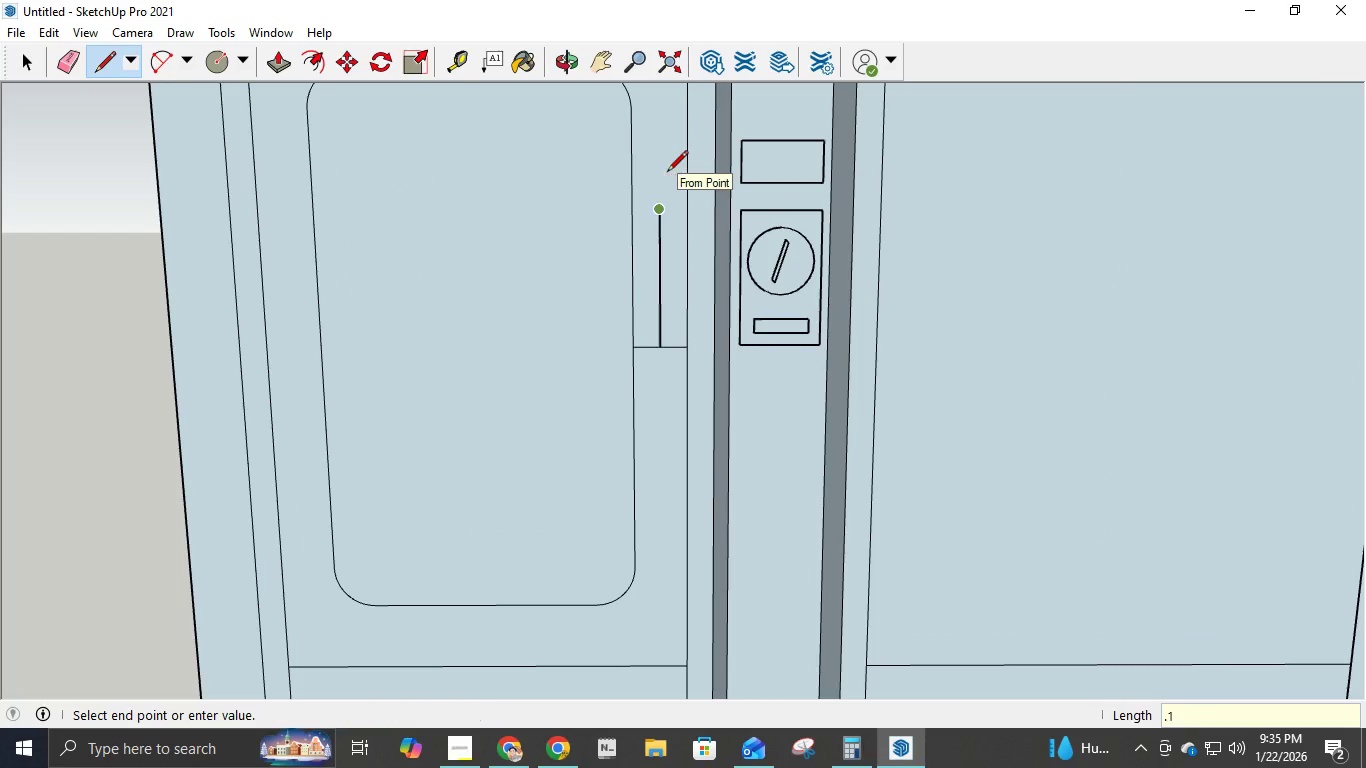 
key(NumpadEnter)
 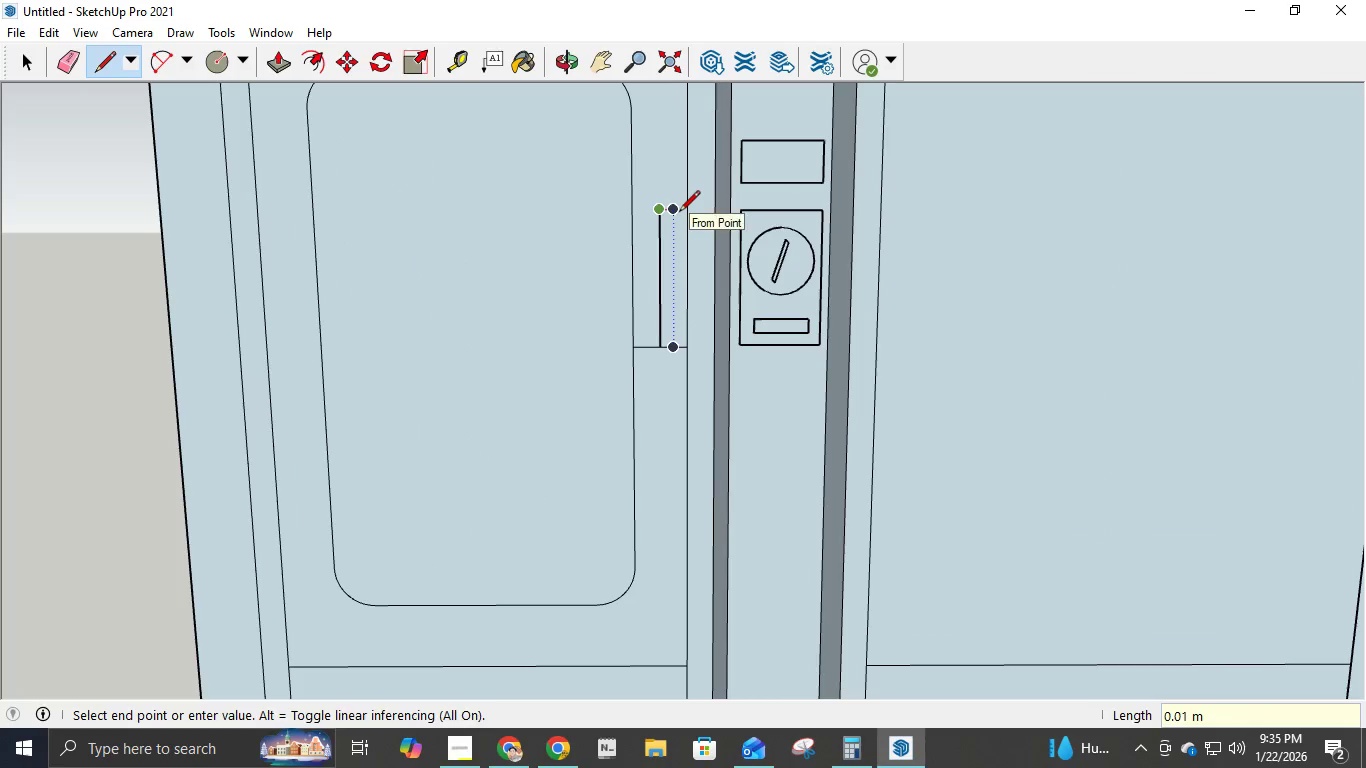 
key(NumpadDecimal)
 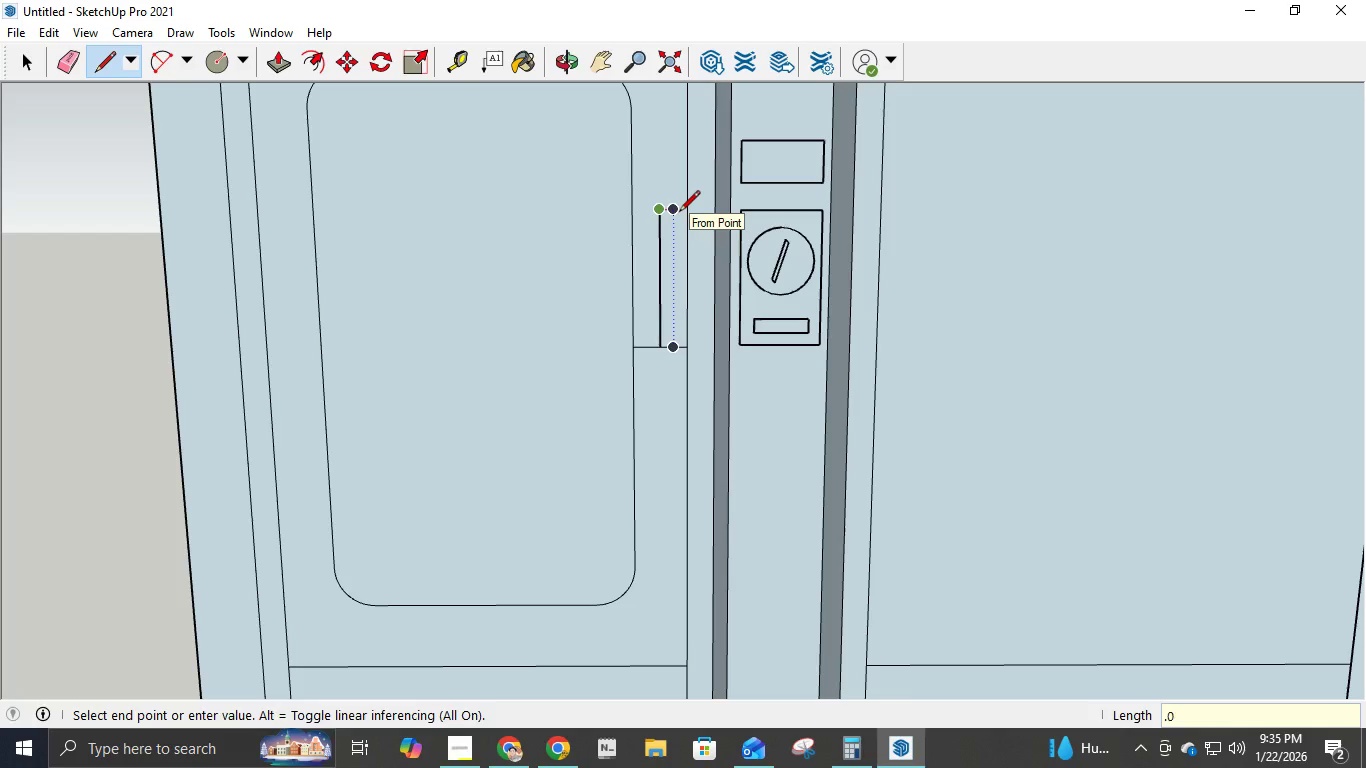 
key(Numpad0)
 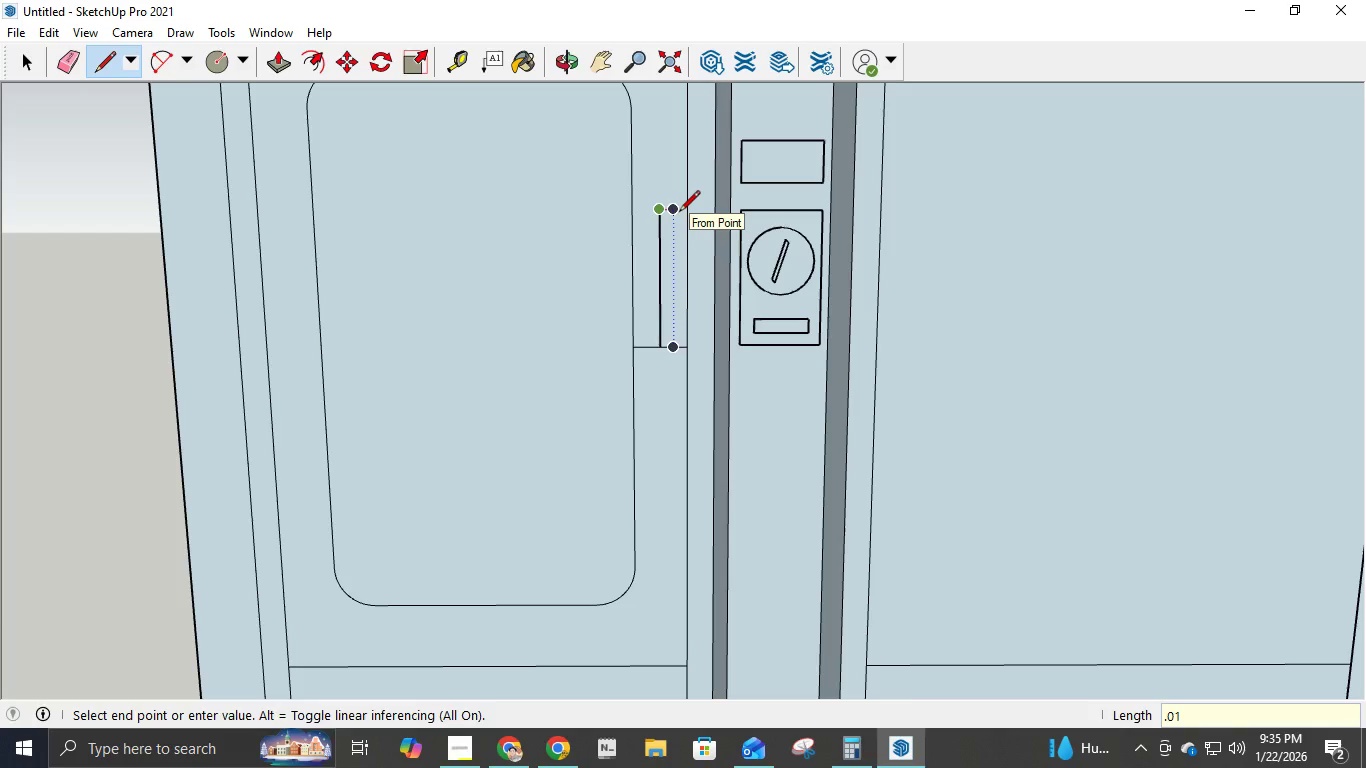 
key(Numpad1)
 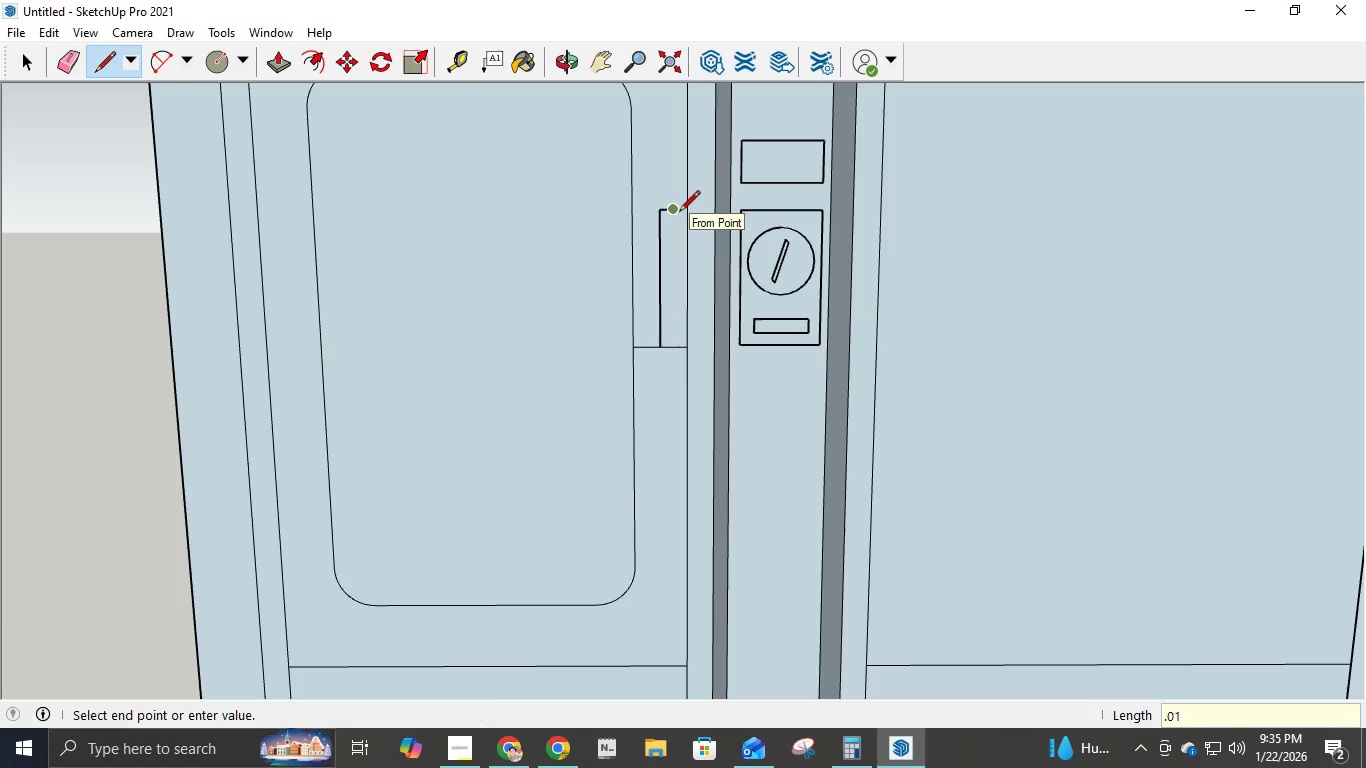 
key(NumpadEnter)
 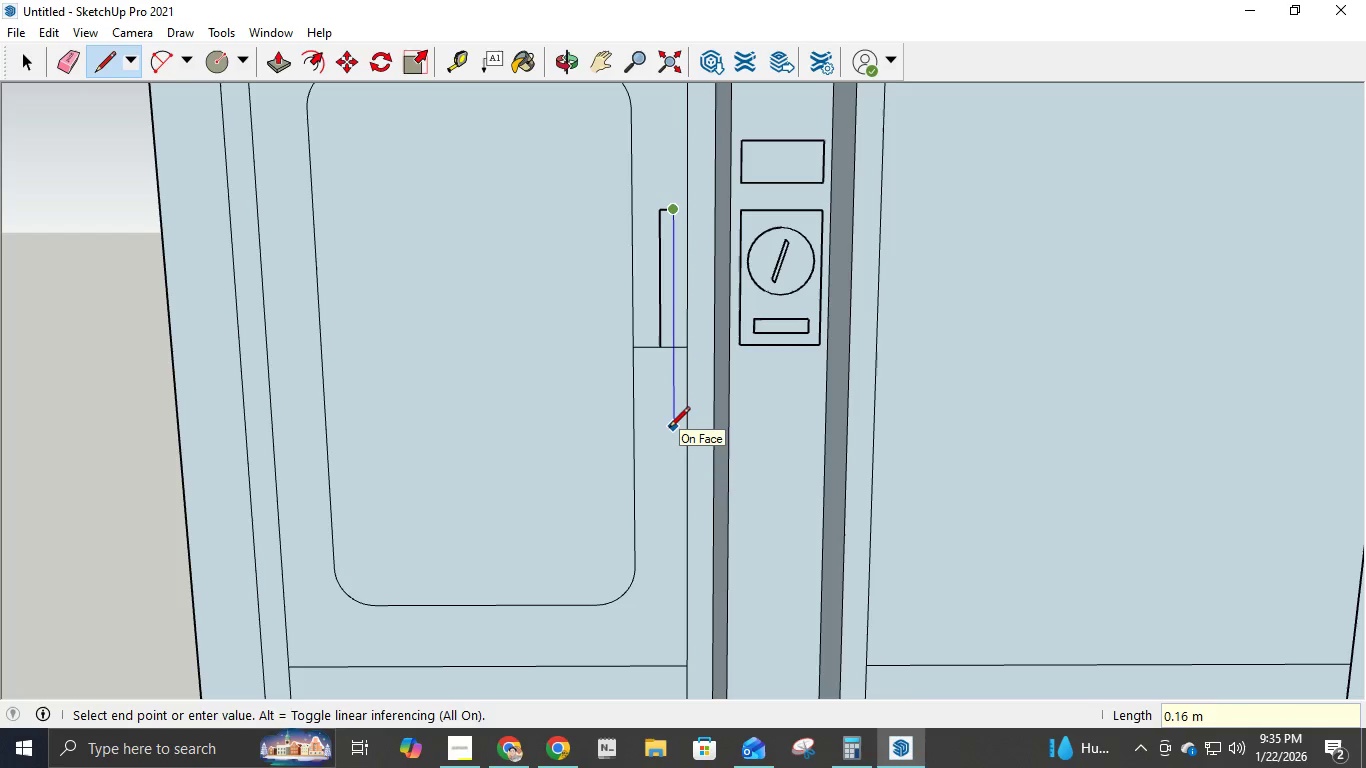 
key(NumpadDecimal)
 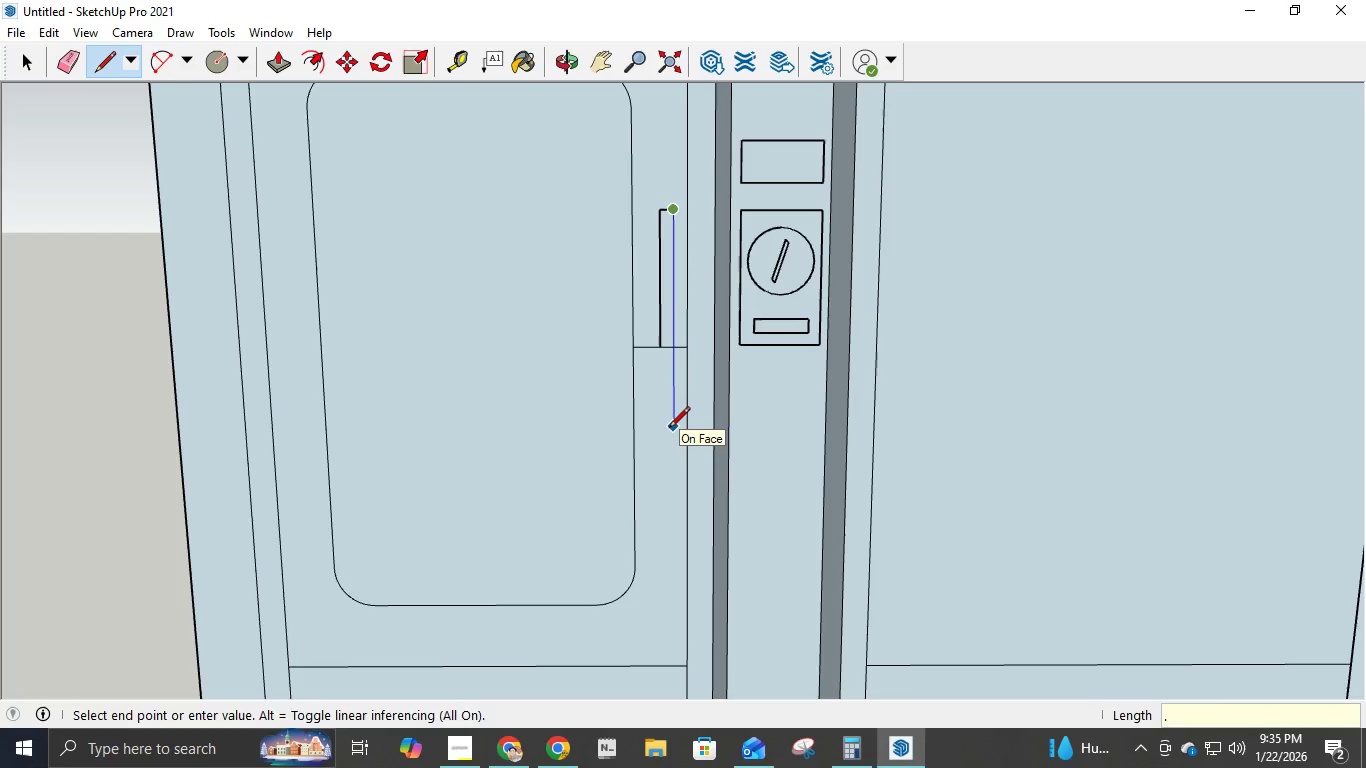 
key(Numpad2)
 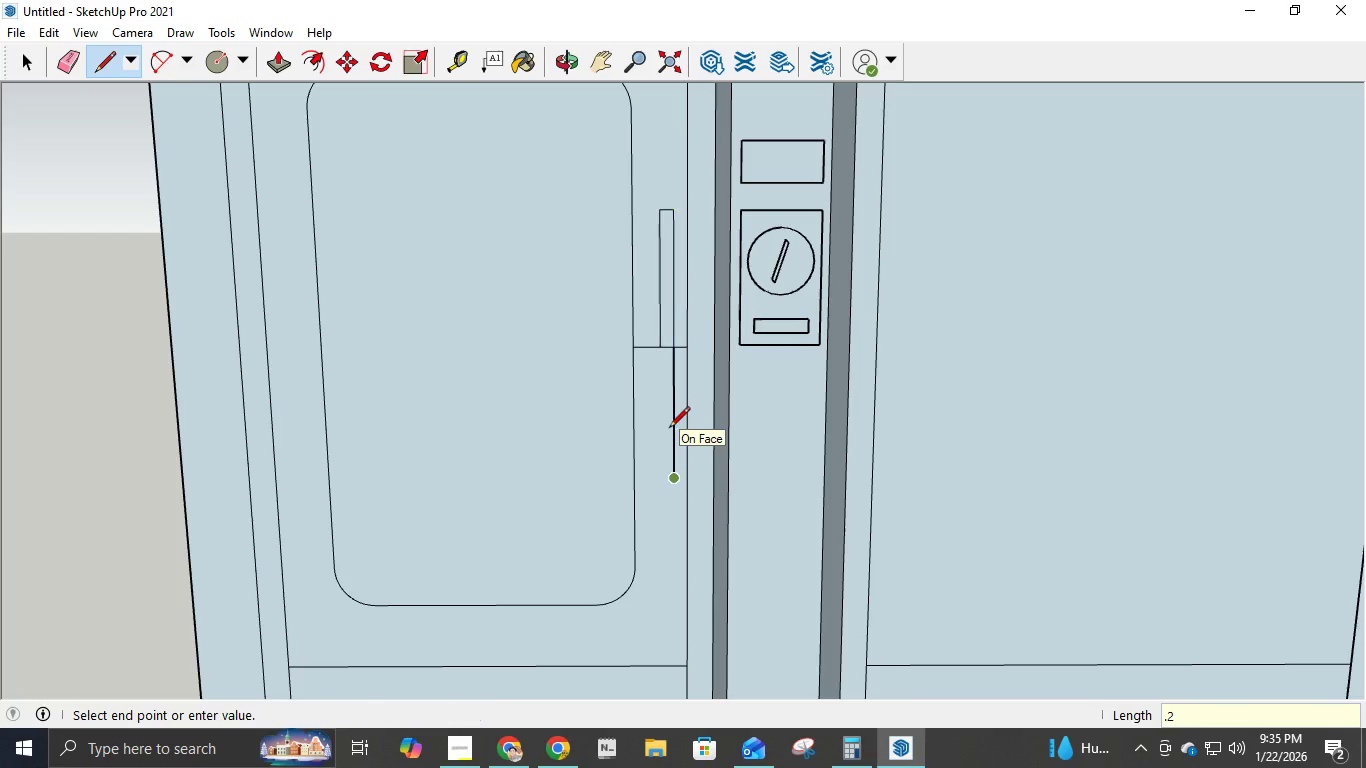 
key(NumpadEnter)
 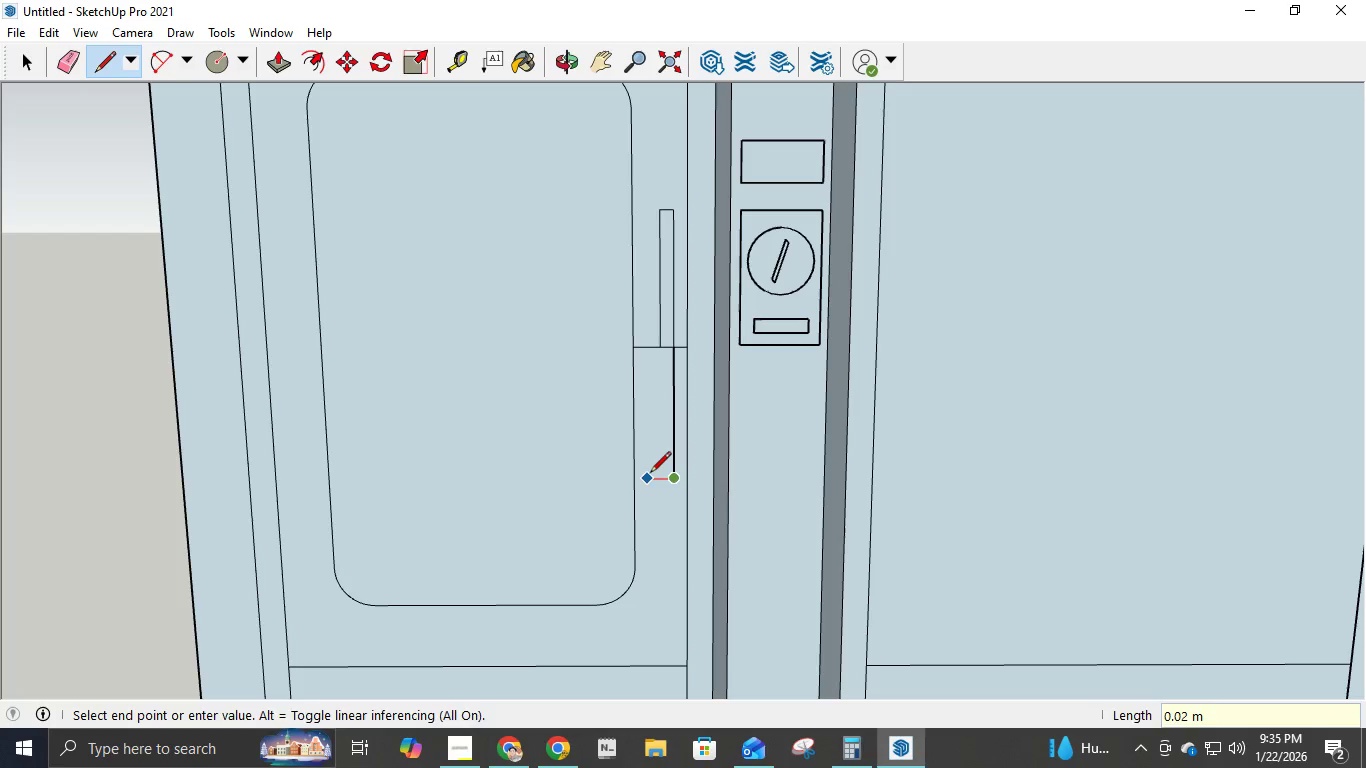 
key(NumpadDecimal)
 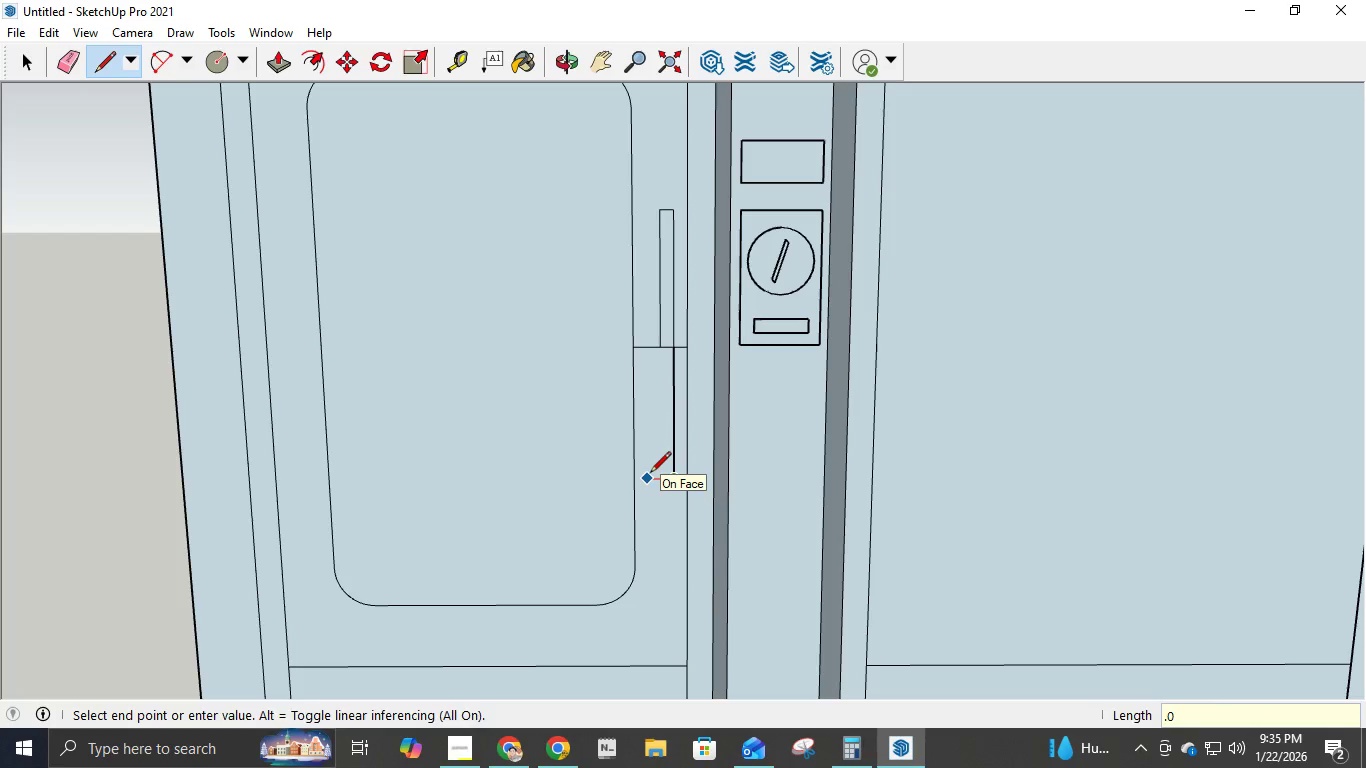 
key(Numpad0)
 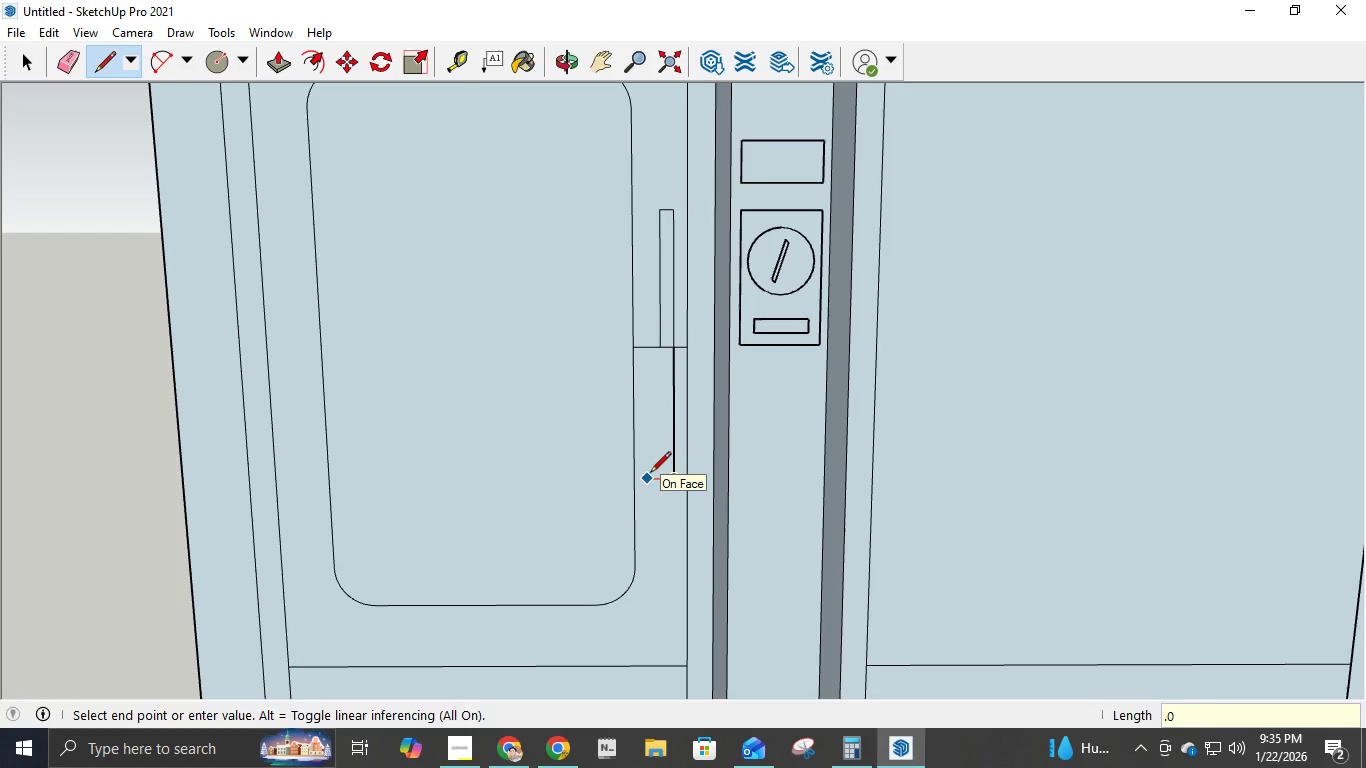 
key(Numpad1)
 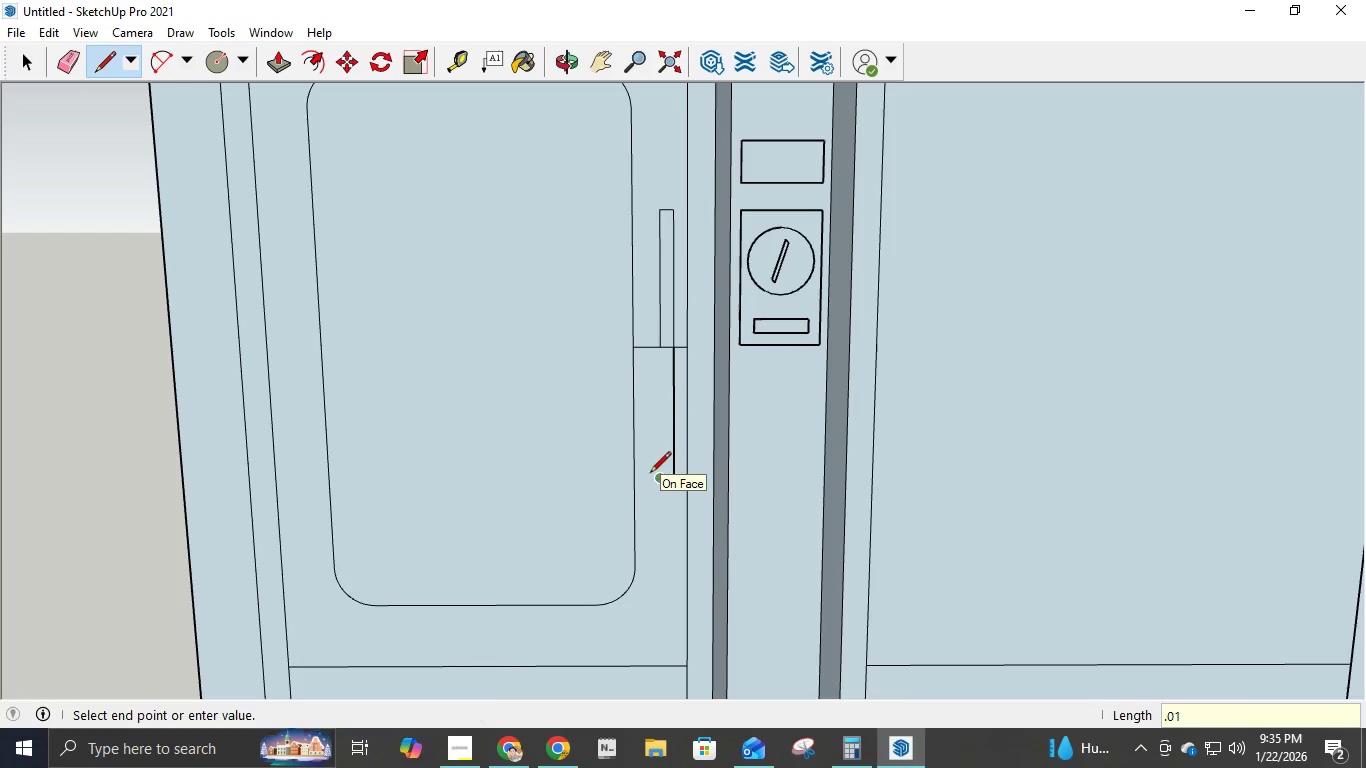 
key(NumpadEnter)
 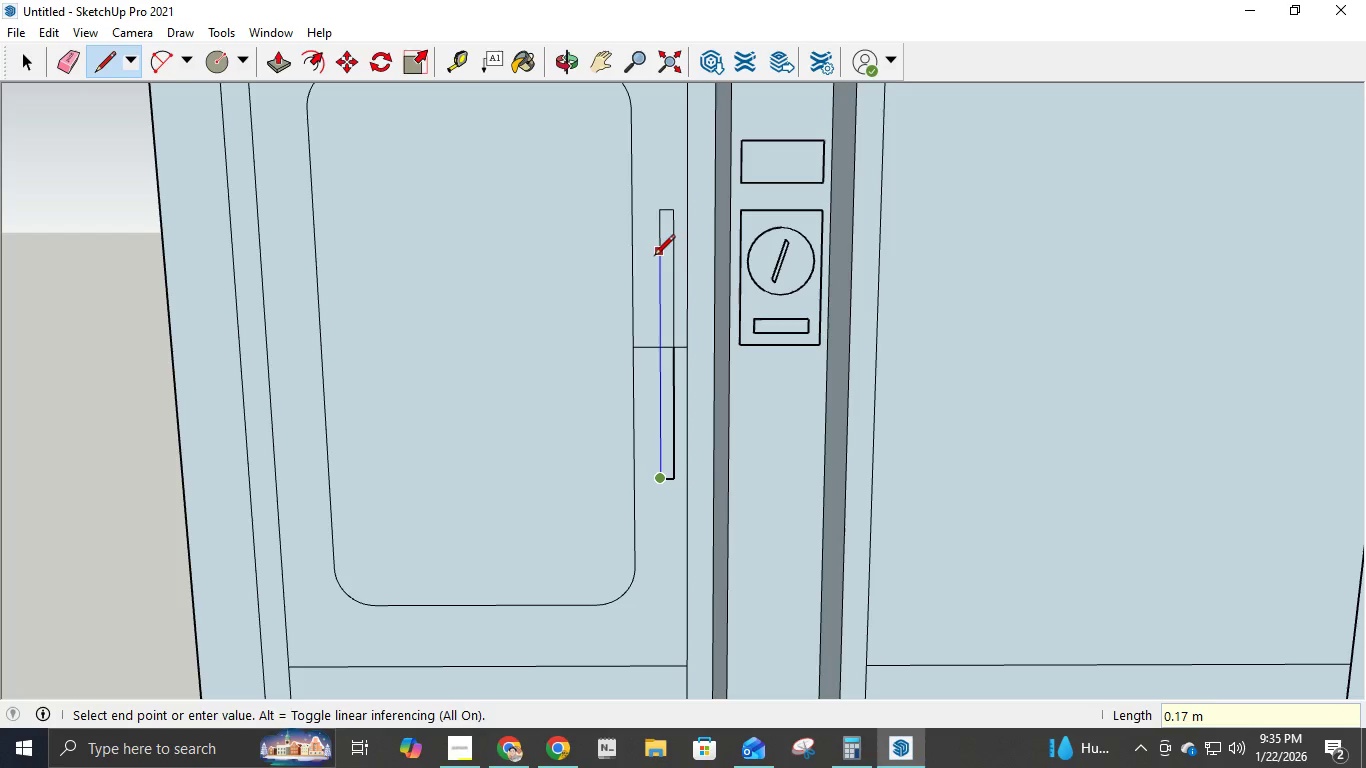 
key(Control+ControlLeft)
 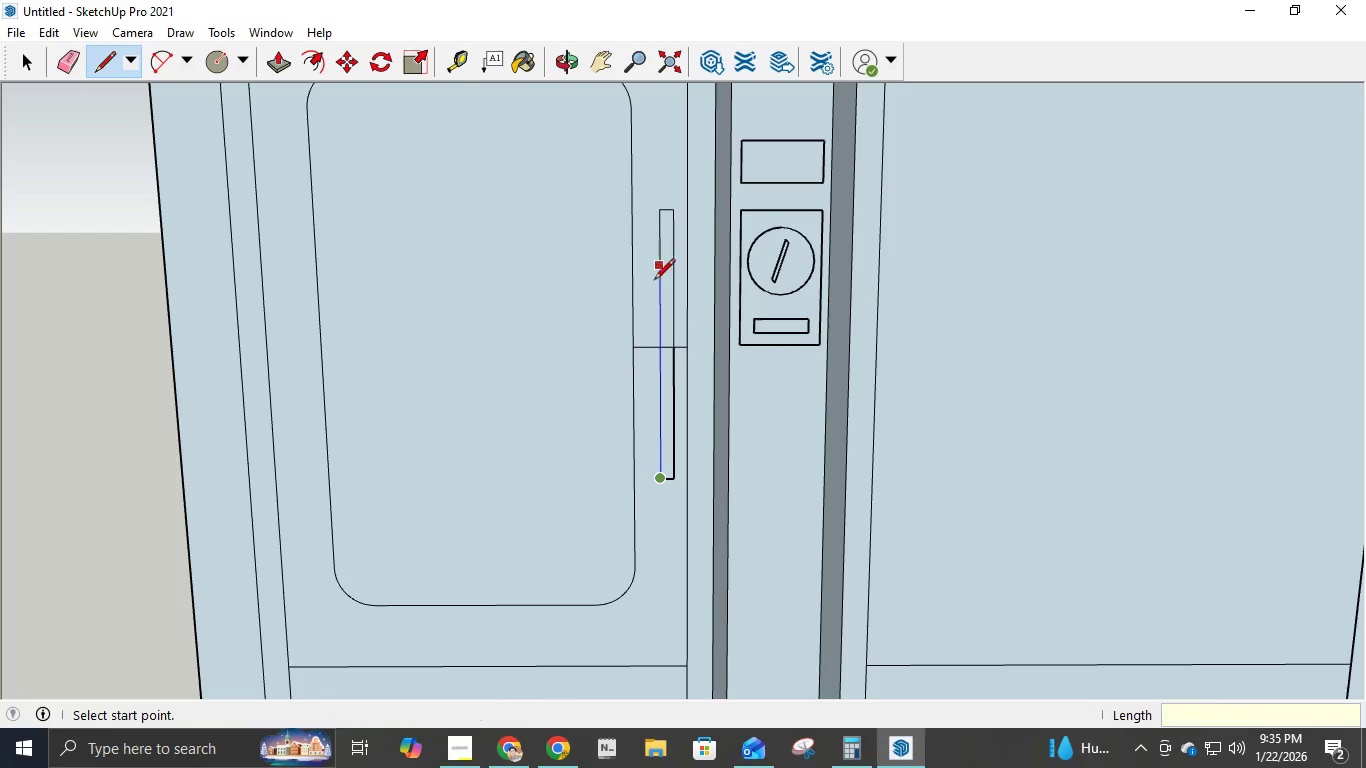 
key(Control+Z)
 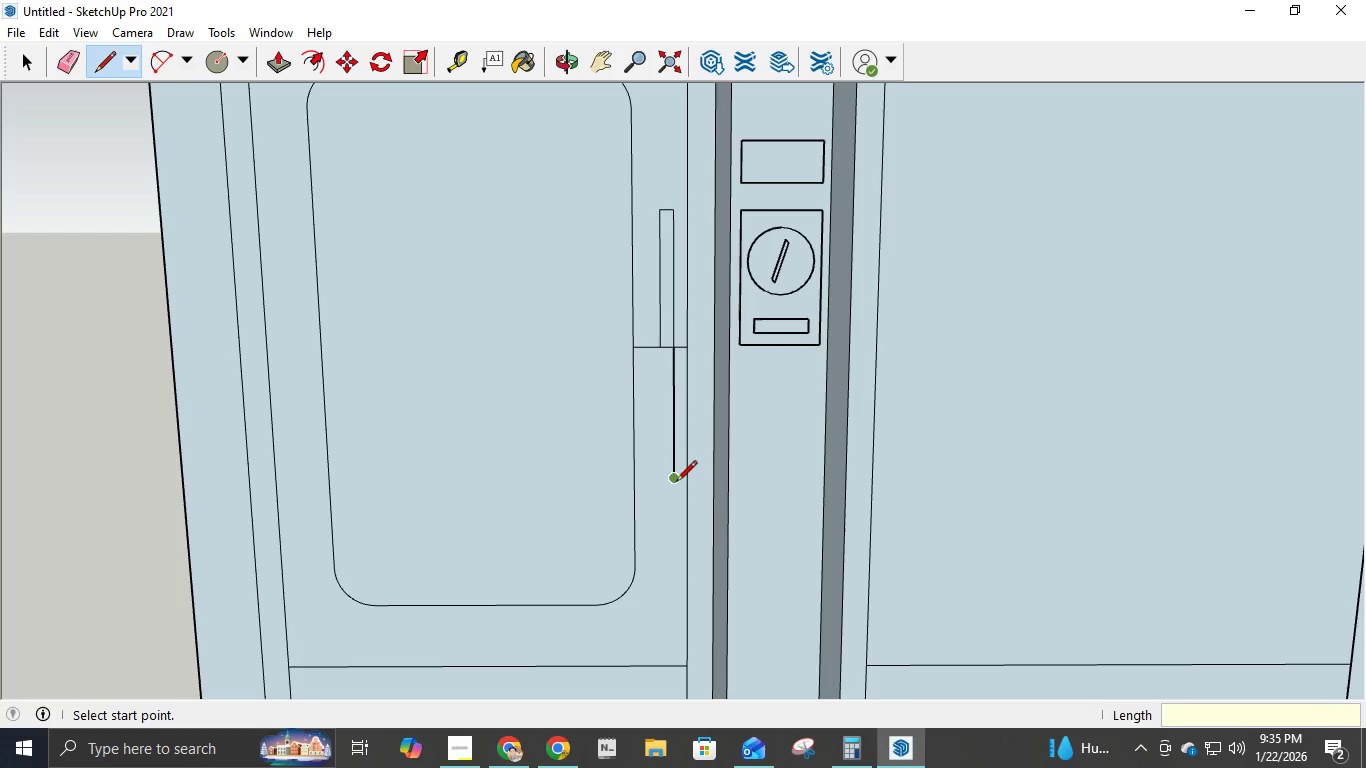 
left_click([676, 484])
 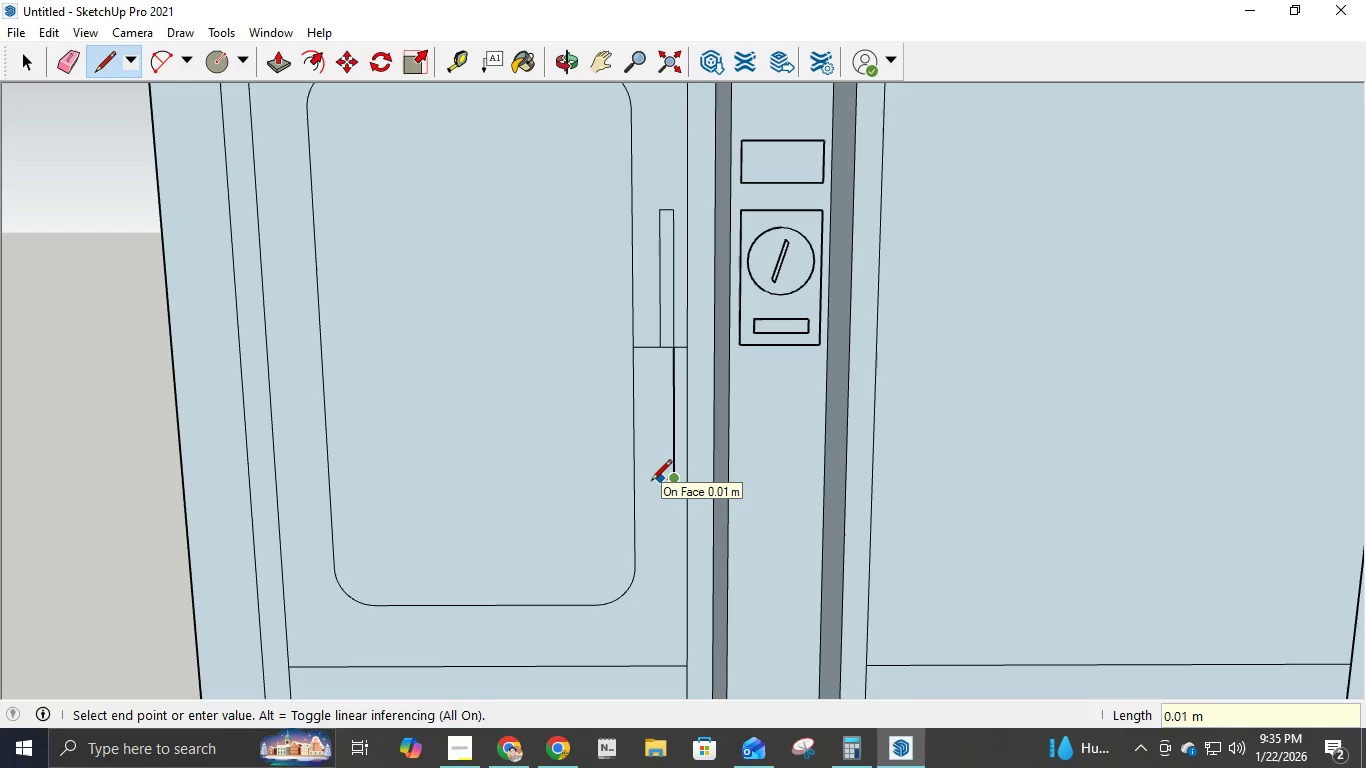 
key(NumpadDecimal)
 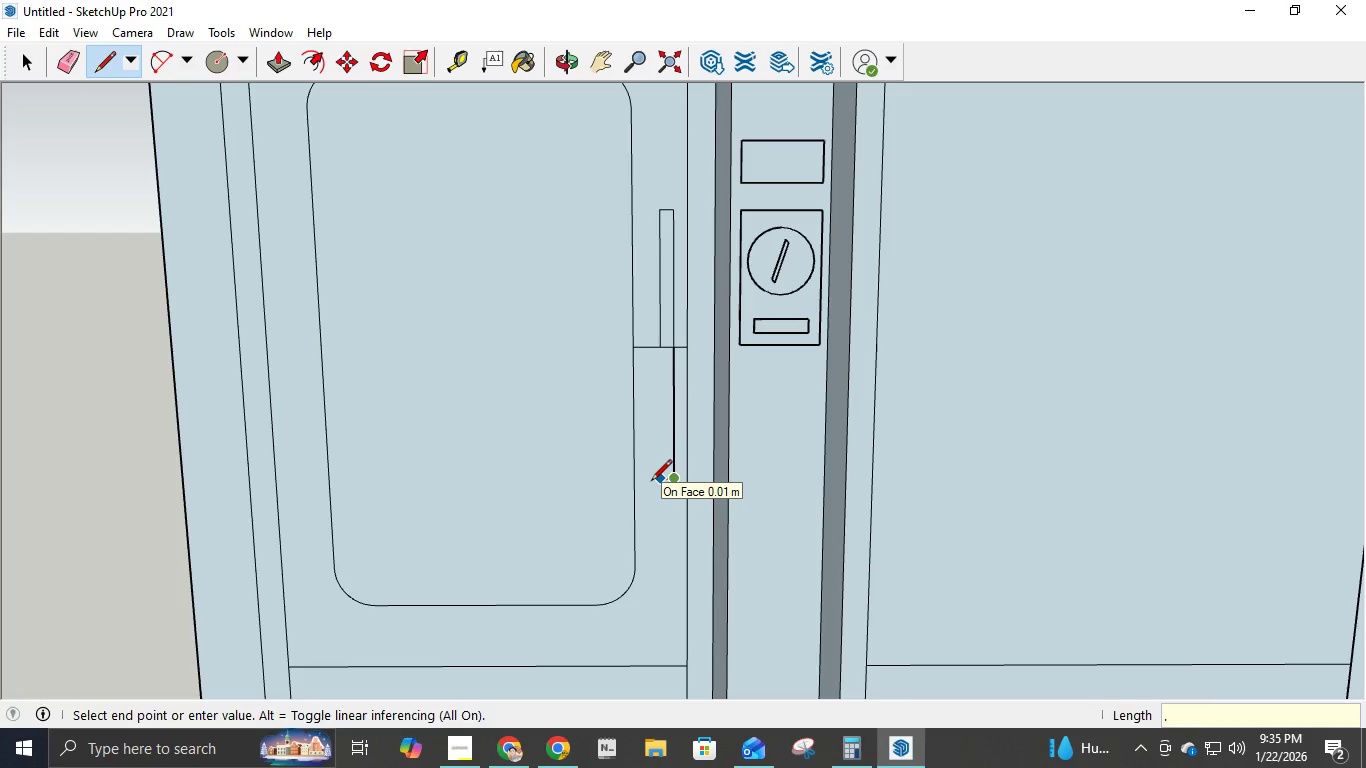 
key(Numpad0)
 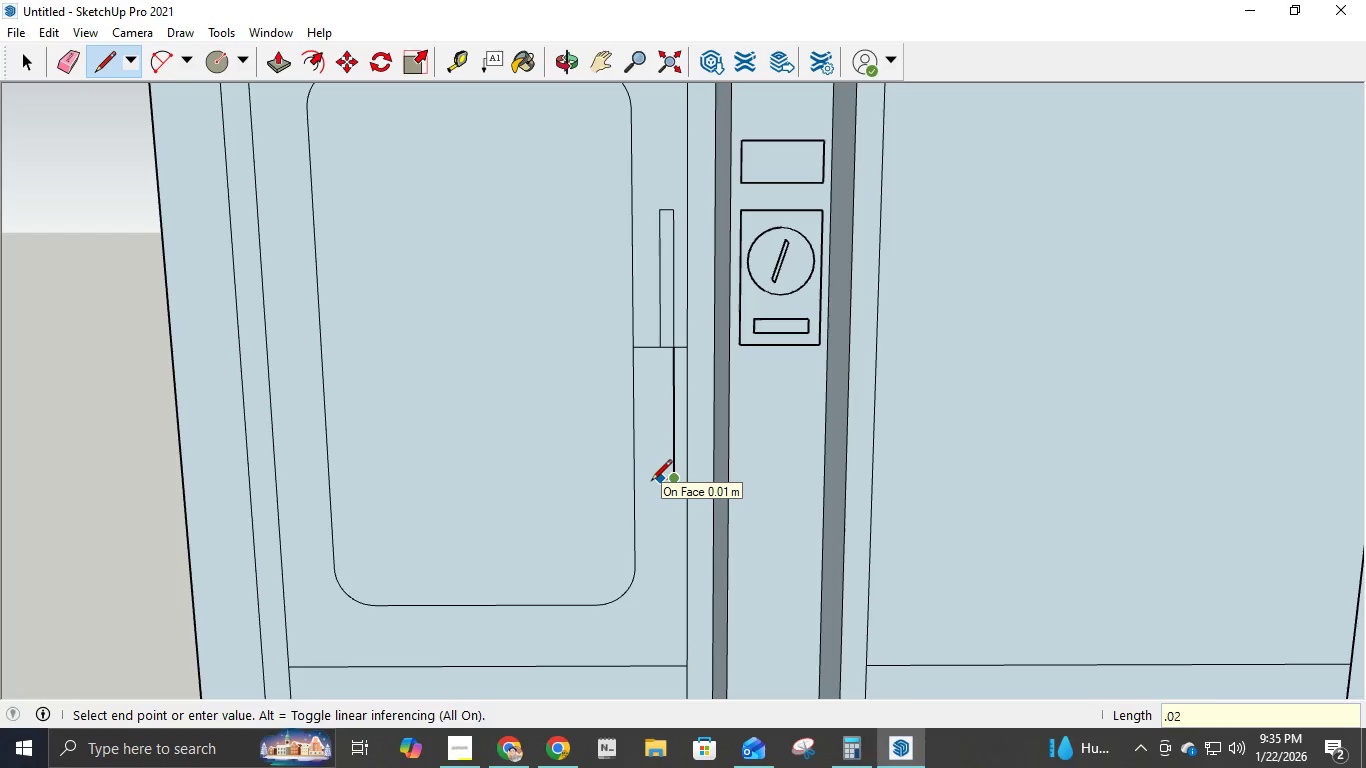 
key(Numpad2)
 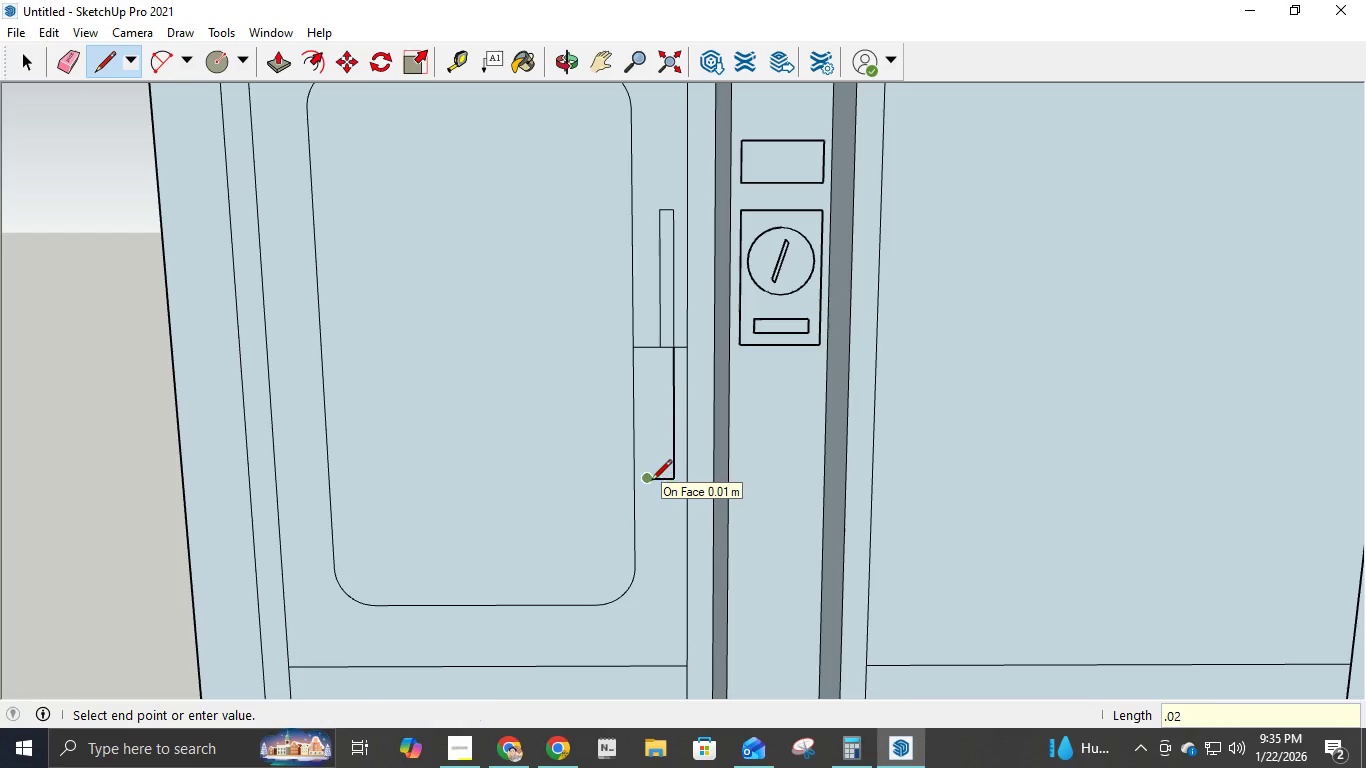 
key(NumpadEnter)
 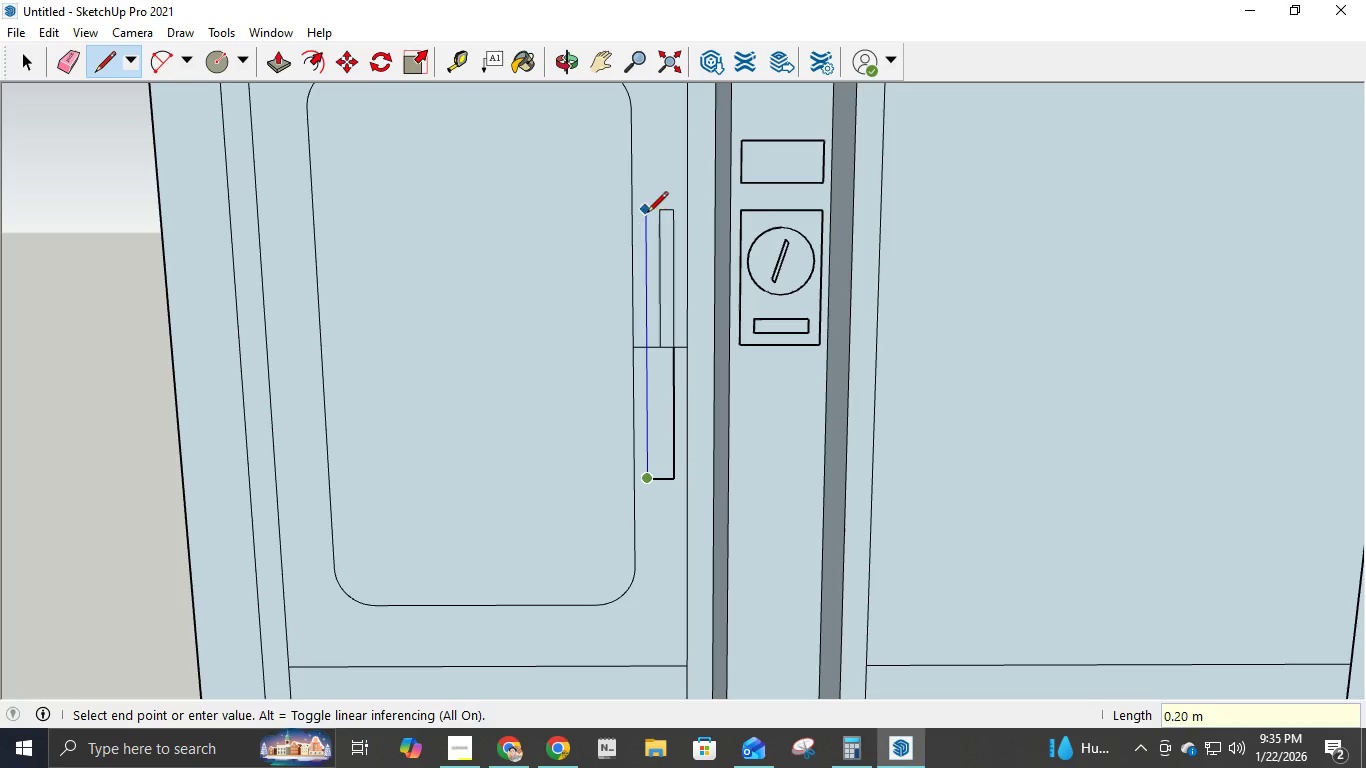 
key(NumpadDecimal)
 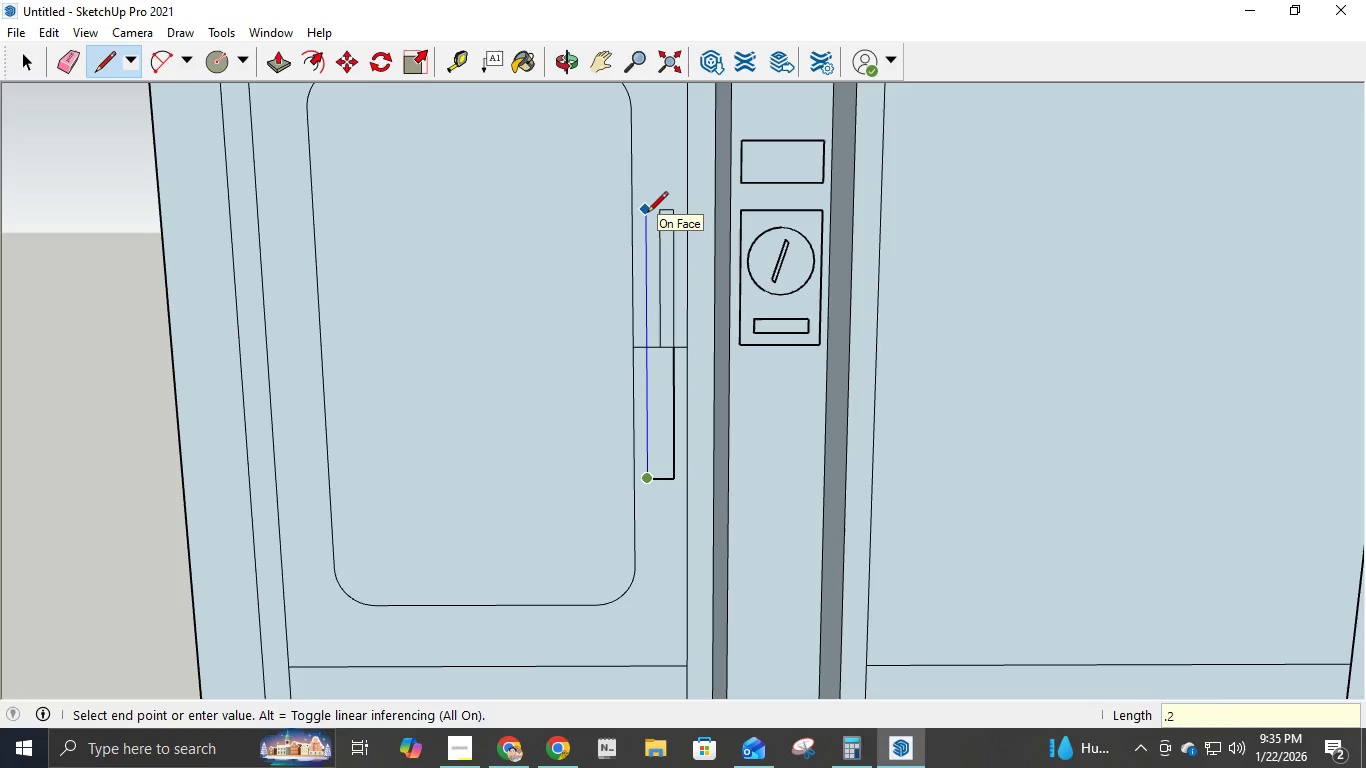 
key(Numpad2)
 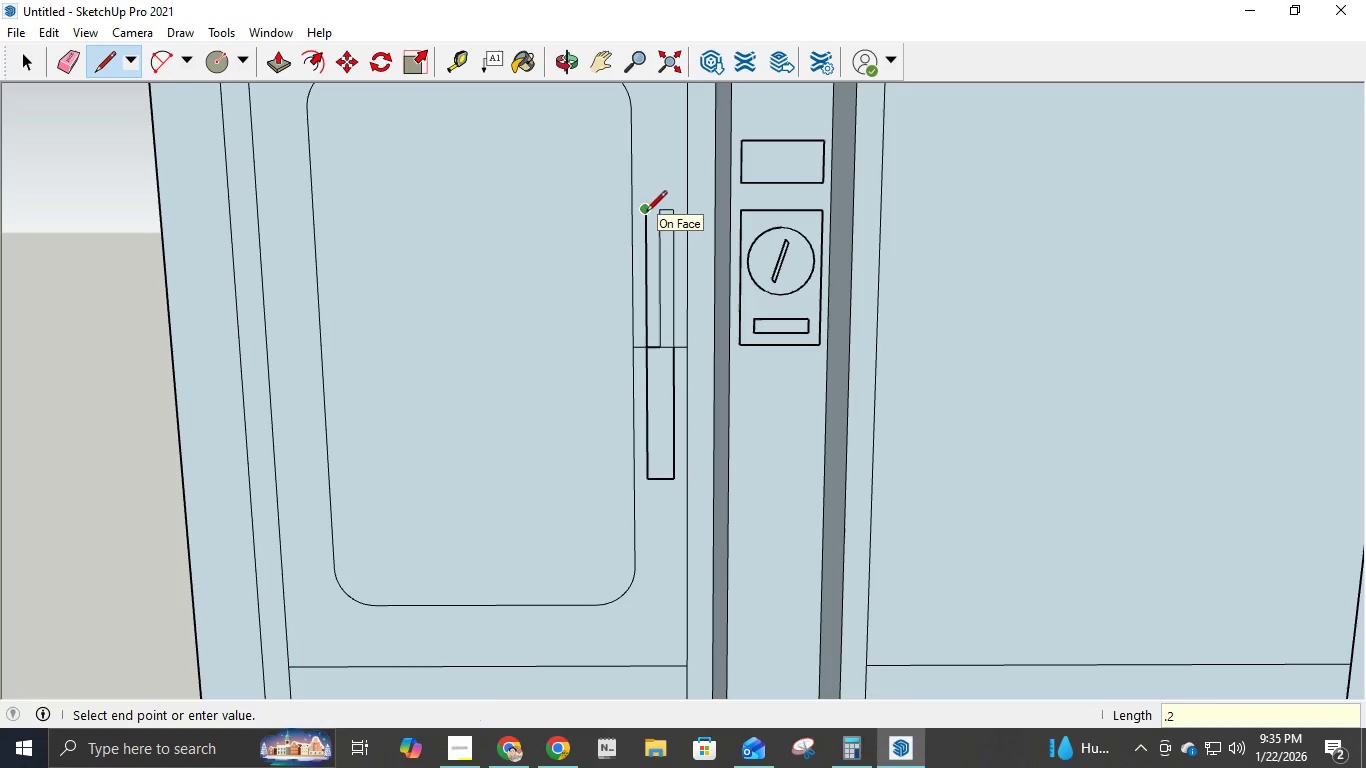 
key(NumpadEnter)
 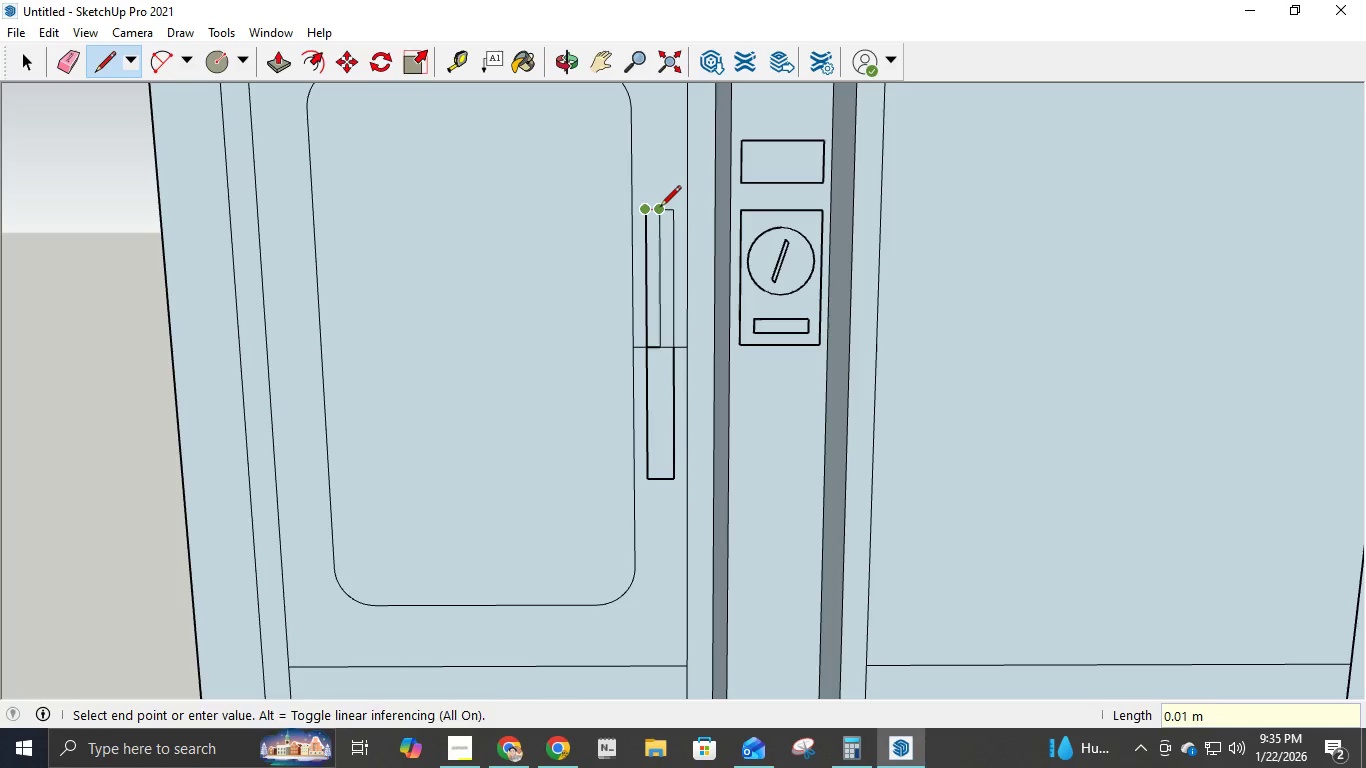 
left_click([660, 208])
 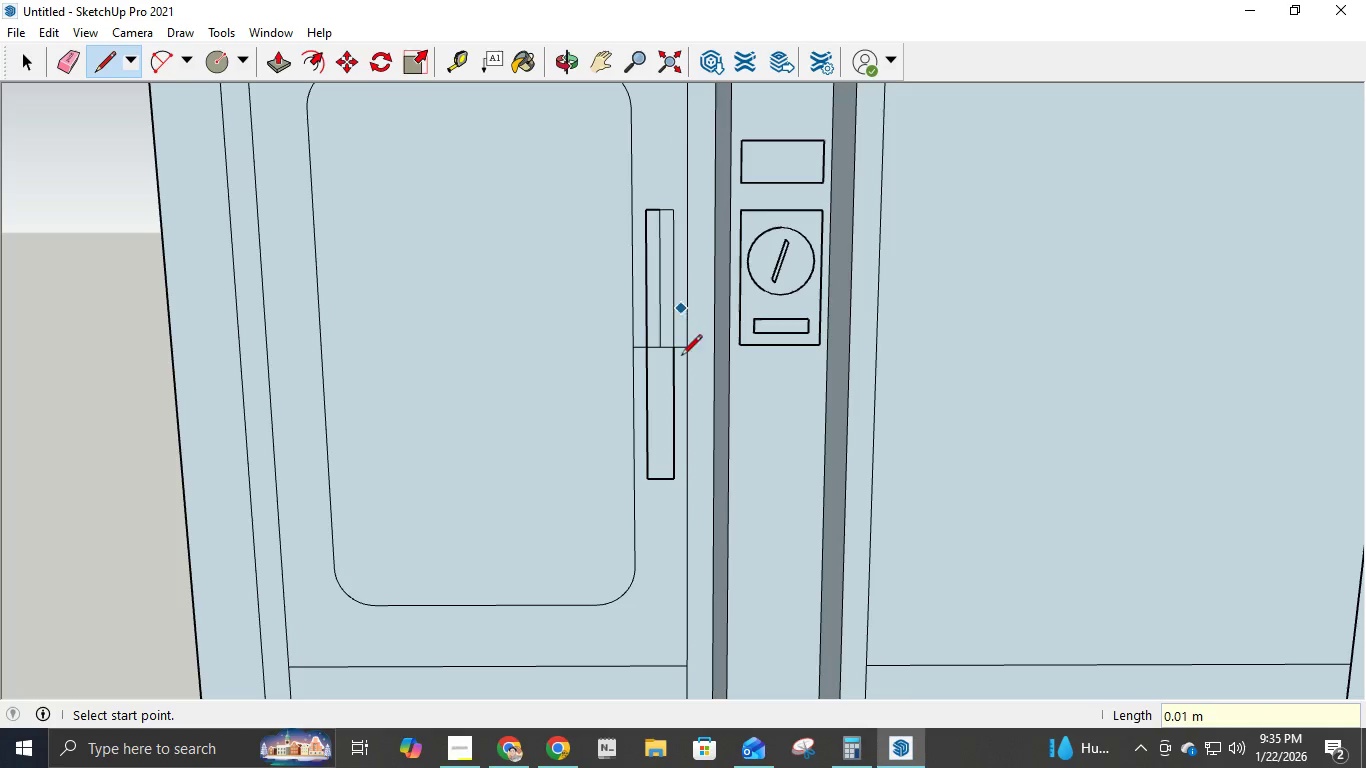 
key(E)
 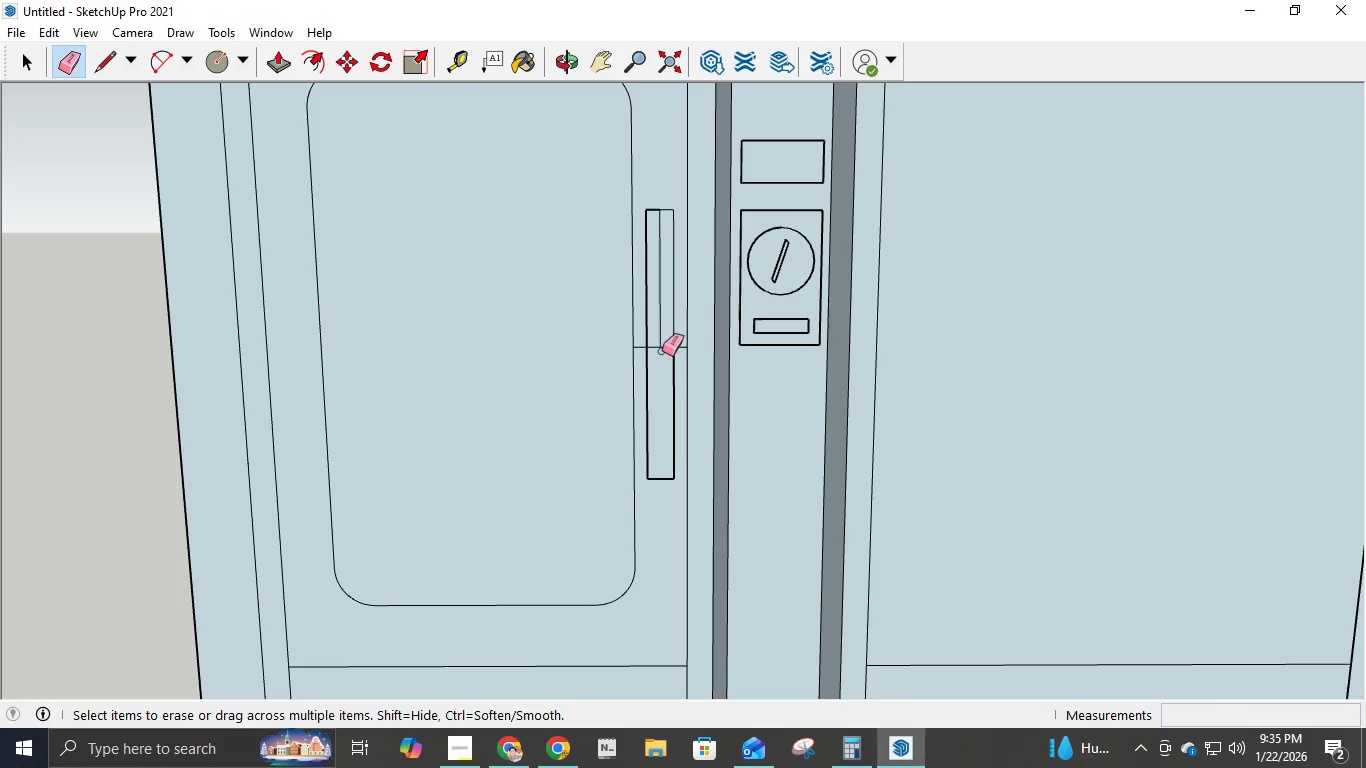 
left_click([659, 347])
 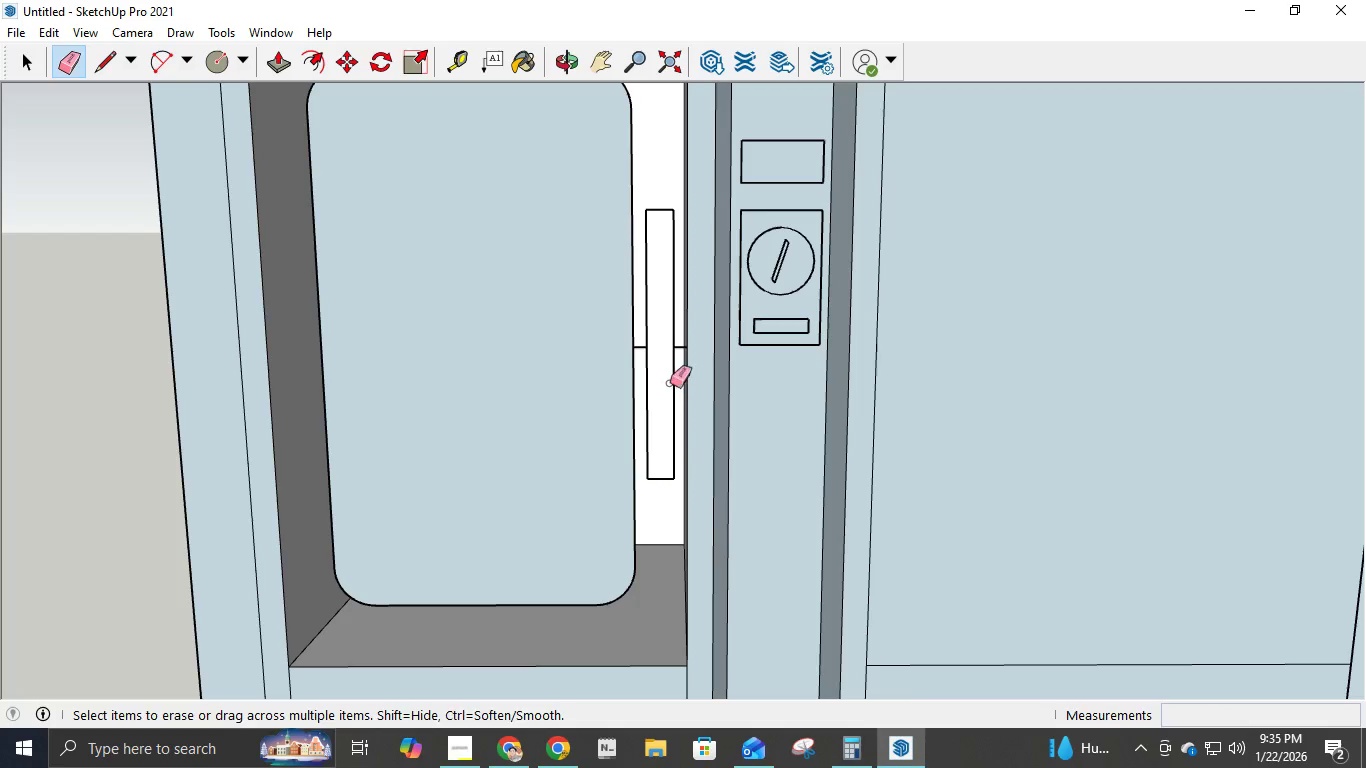 
key(Control+Z)
 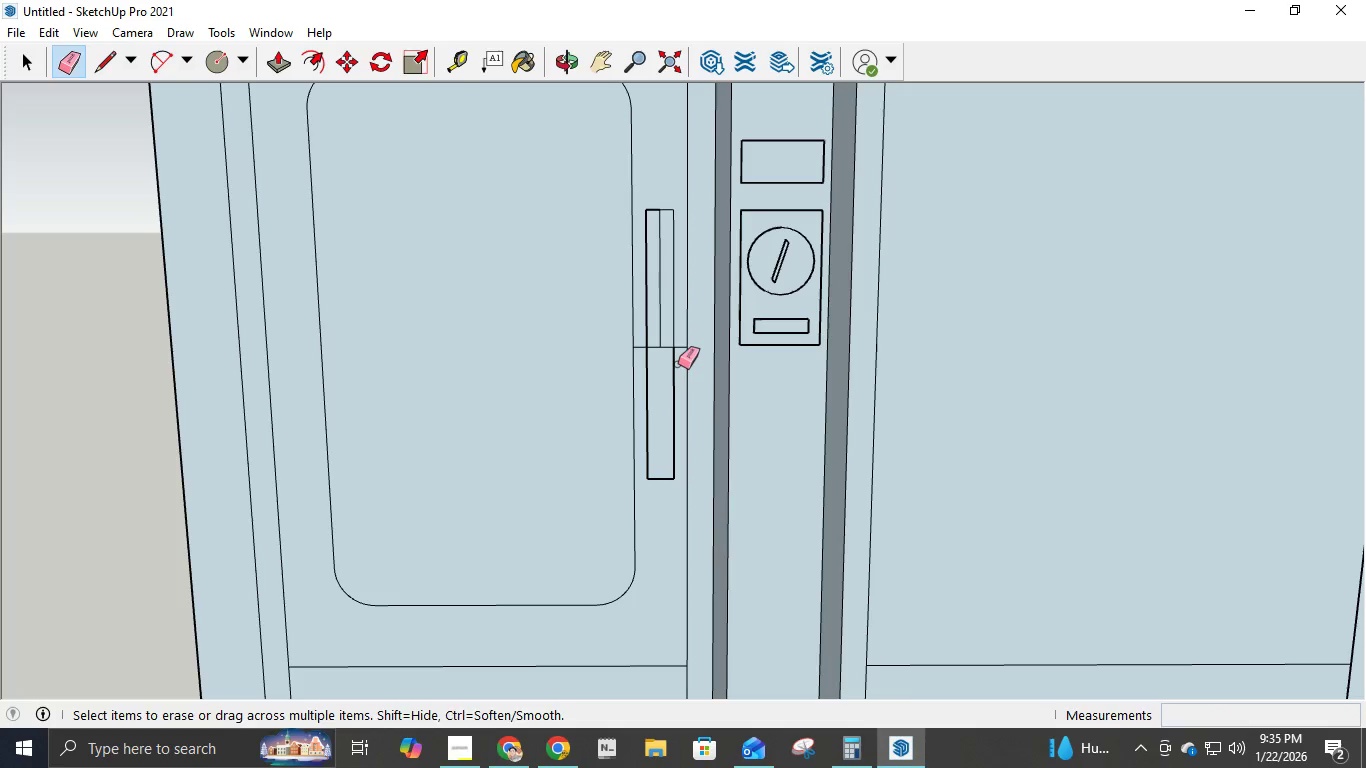 
key(Control+Z)
 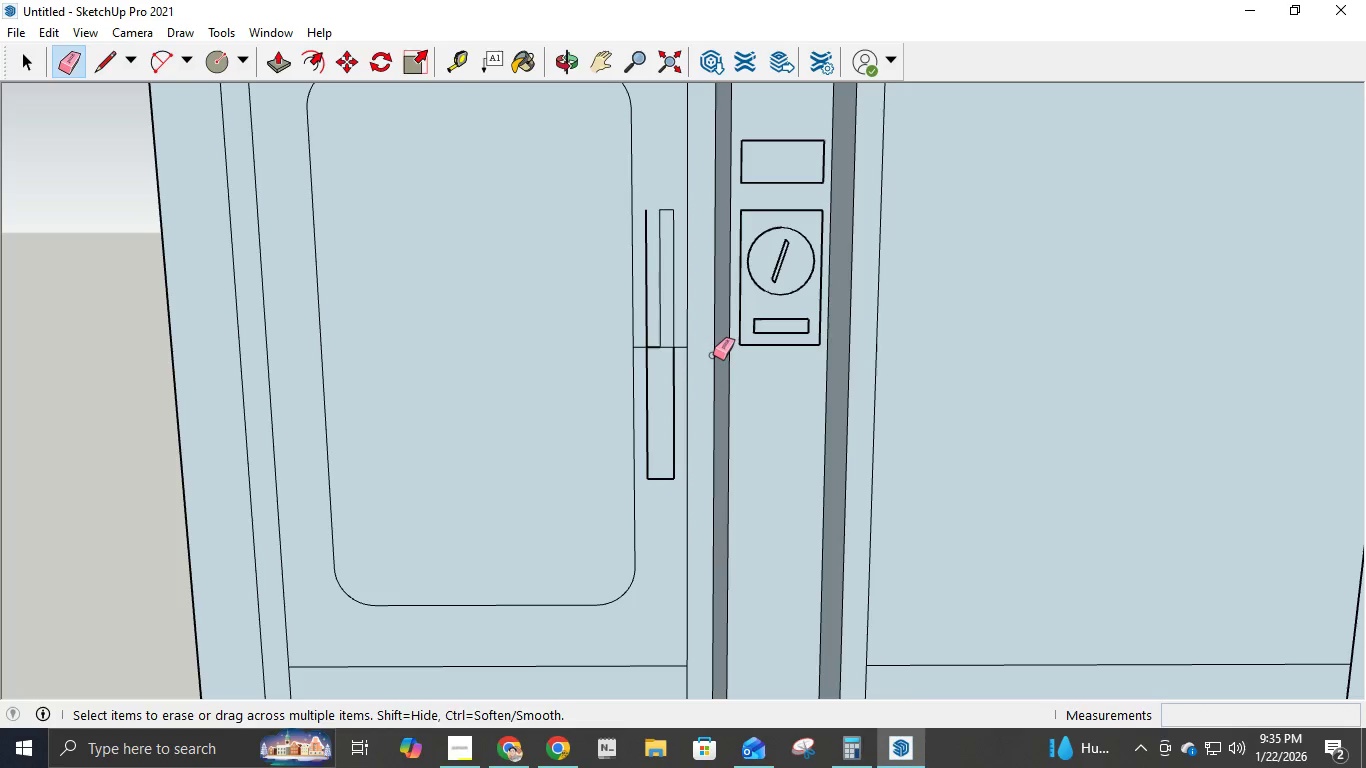 
key(Control+Z)
 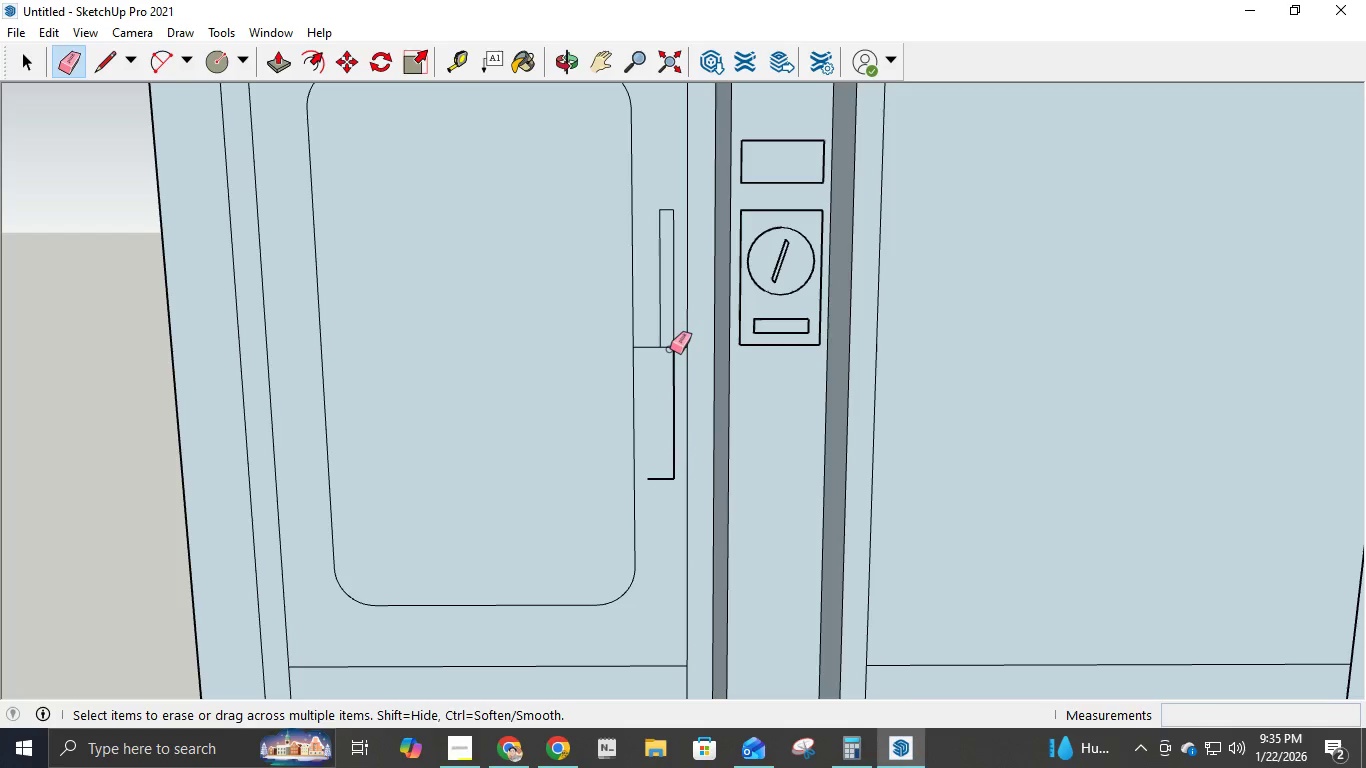 
double_click([661, 346])
 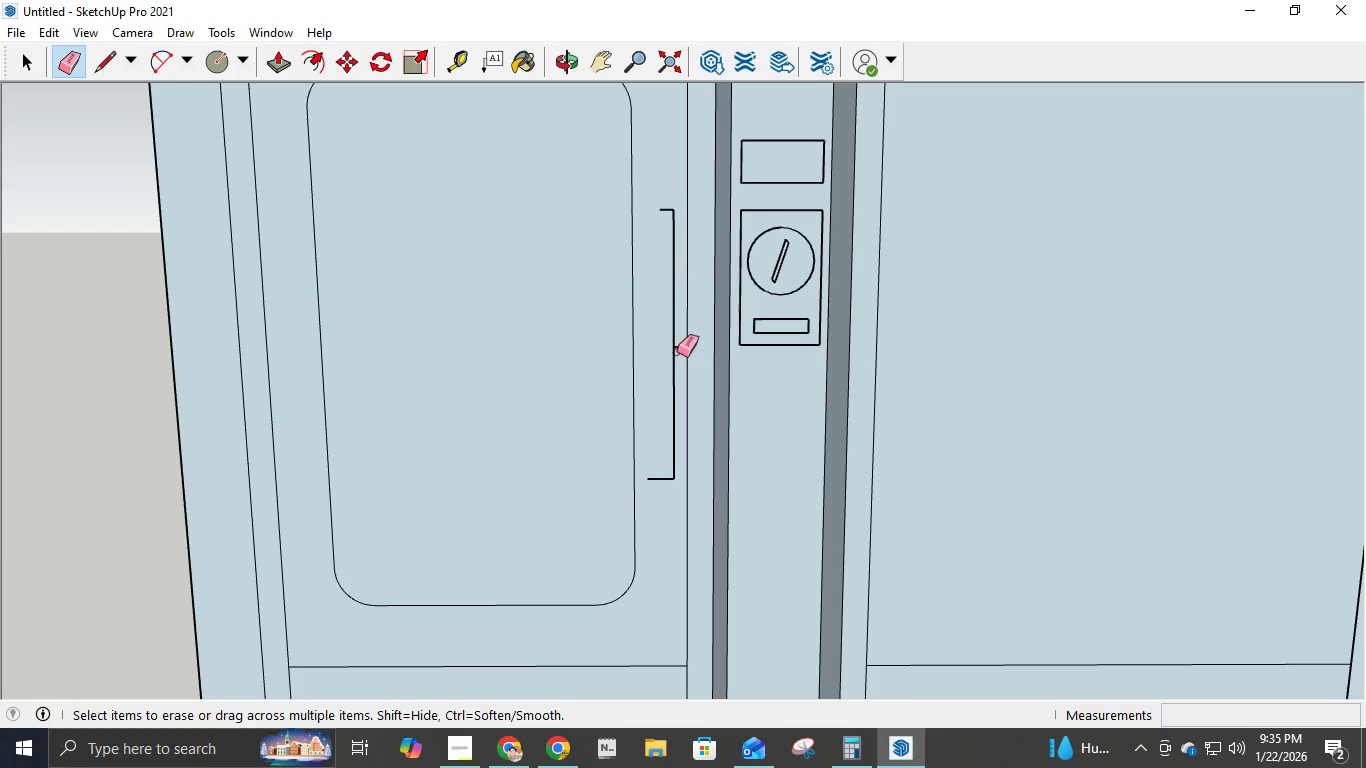 
left_click([679, 348])
 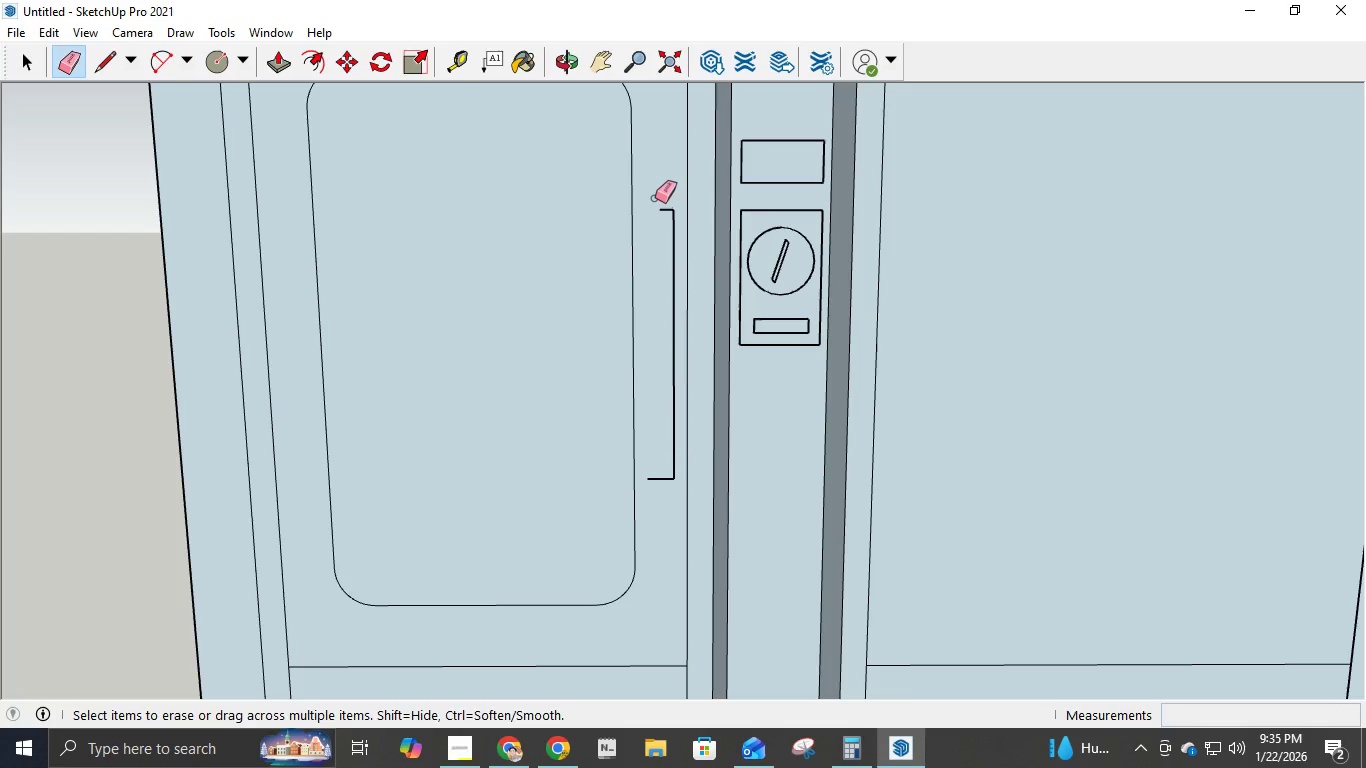 
left_click([663, 211])
 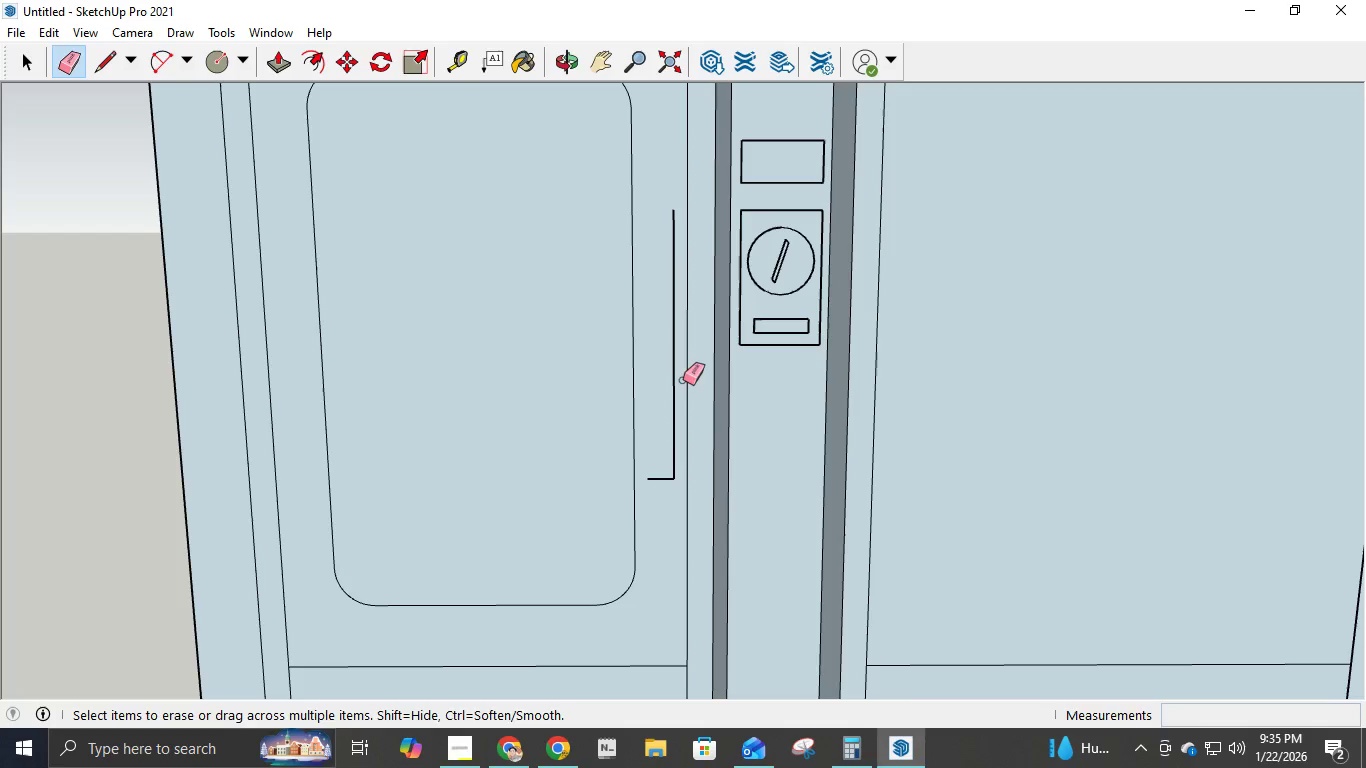 
key(L)
 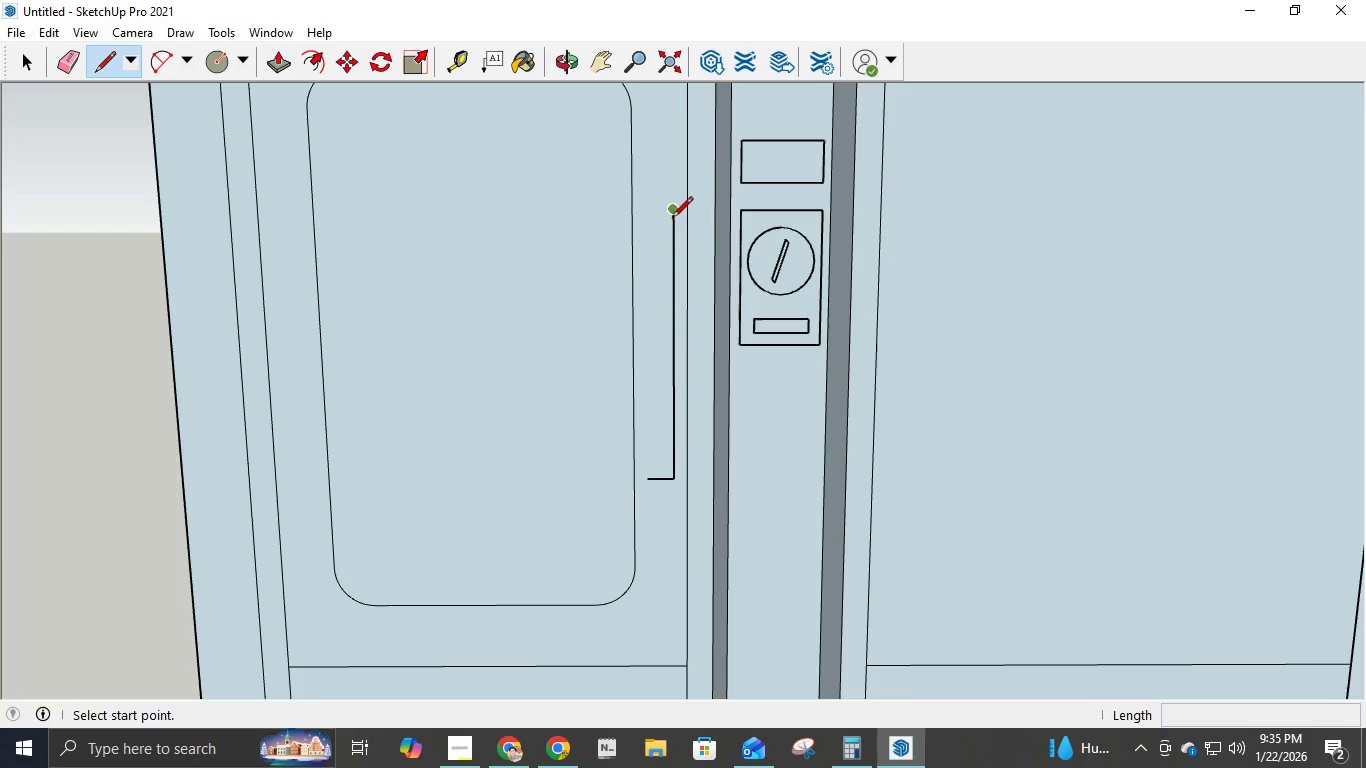 
left_click([673, 211])
 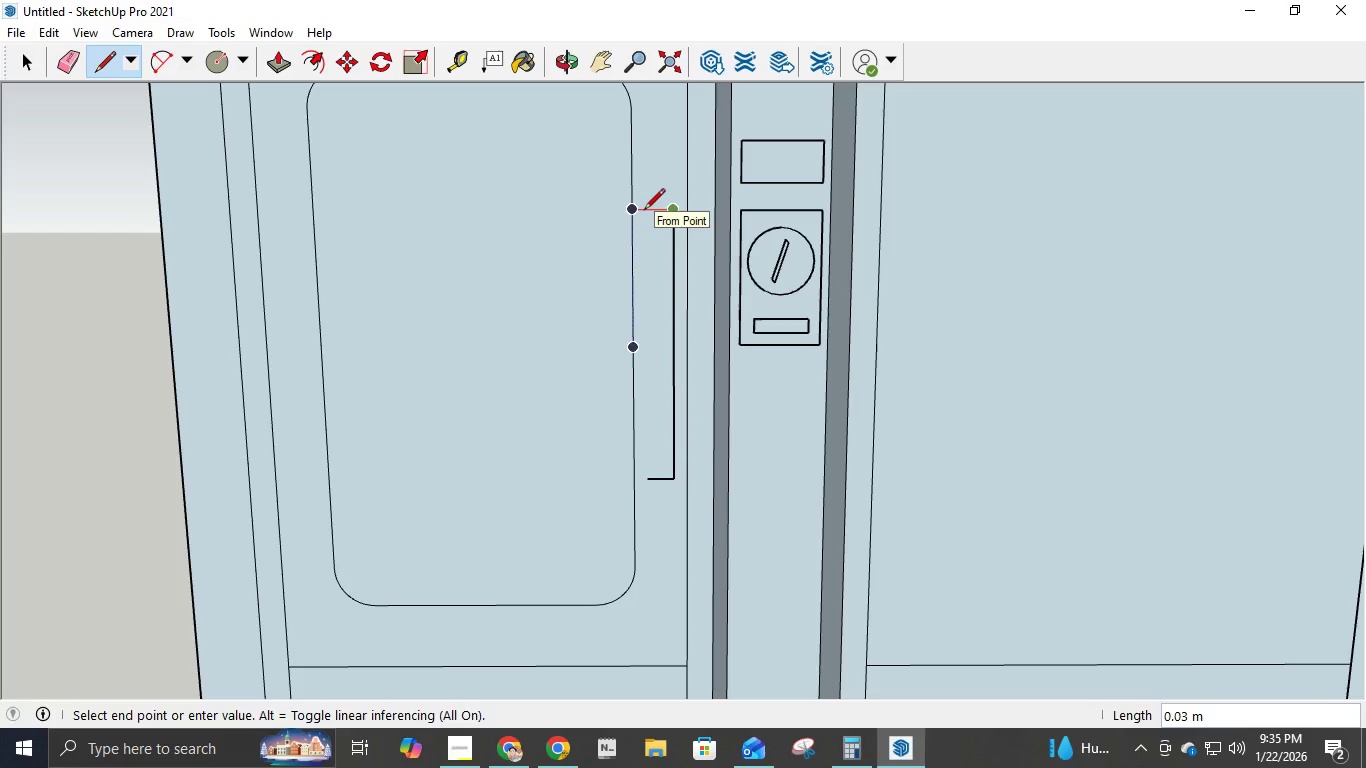 
key(NumpadDecimal)
 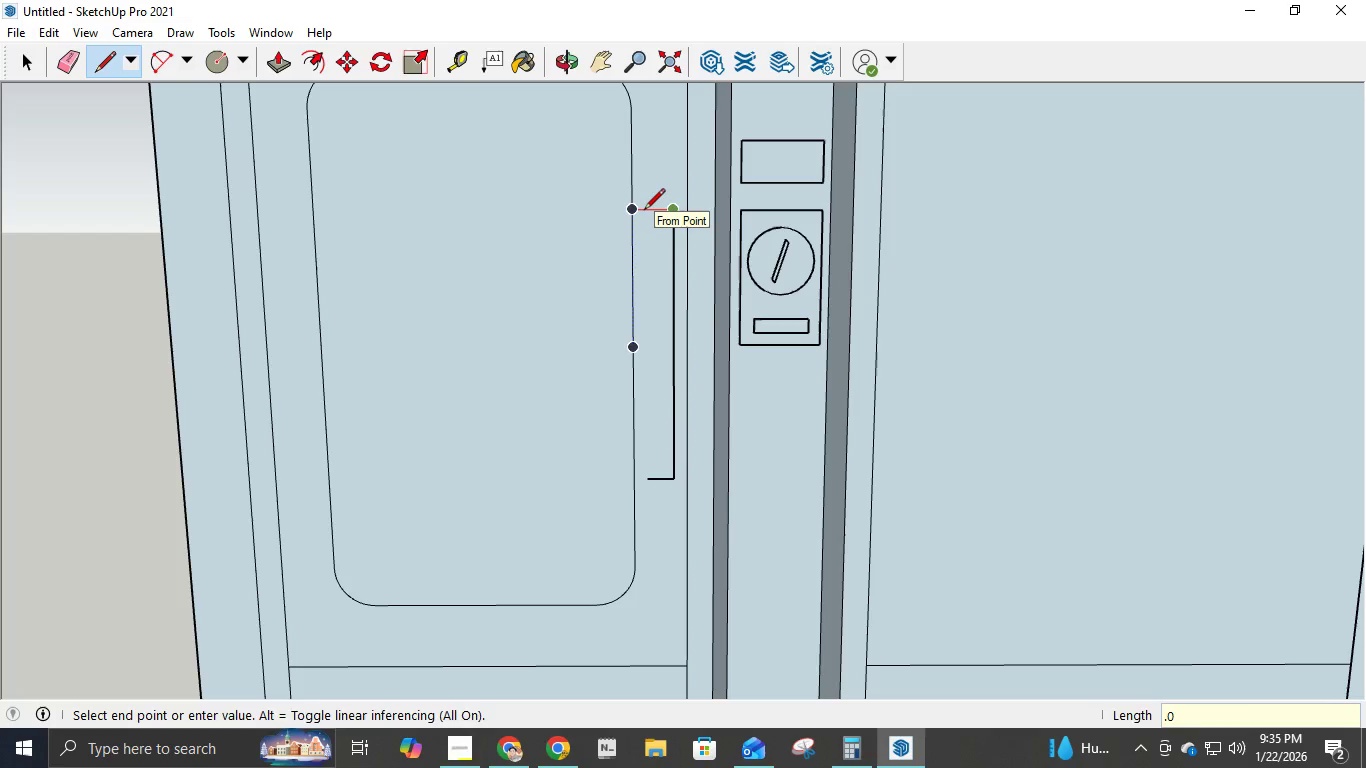 
key(Numpad0)
 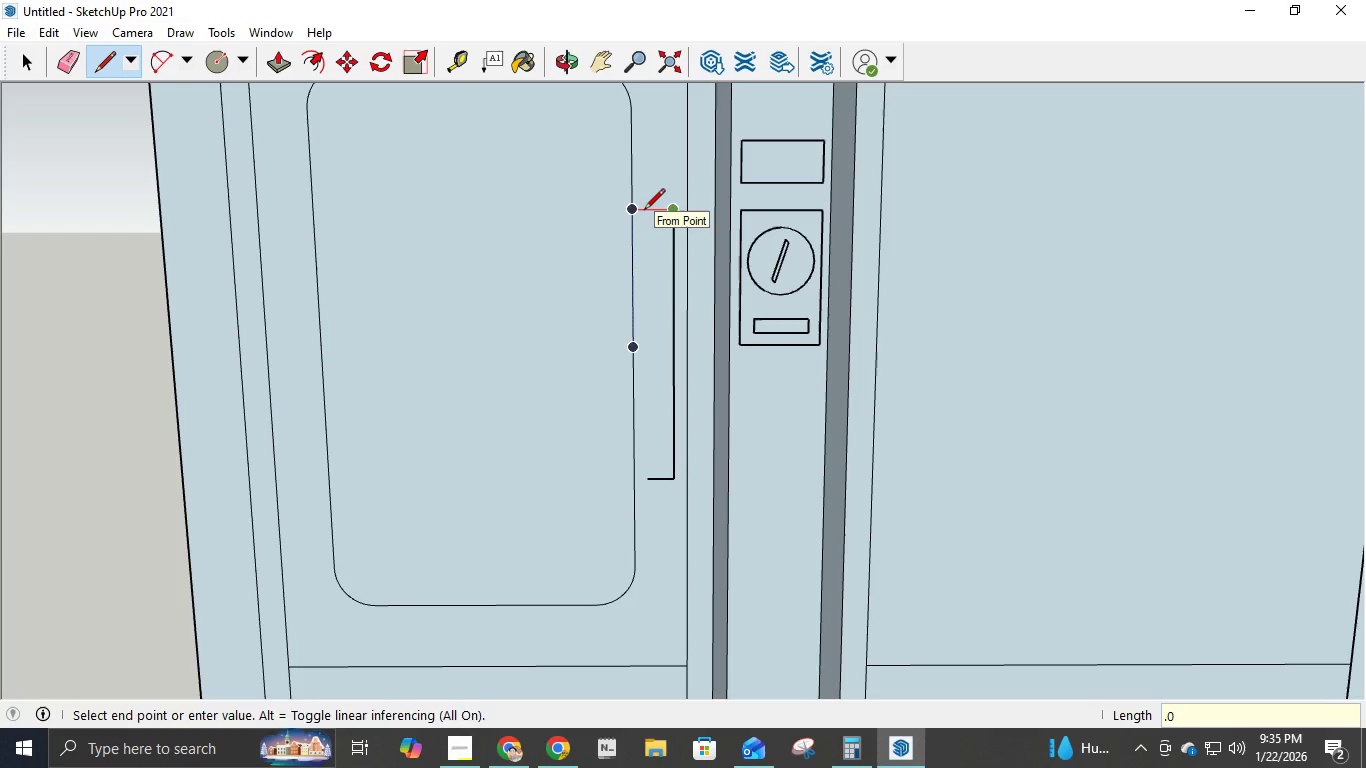 
key(Numpad2)
 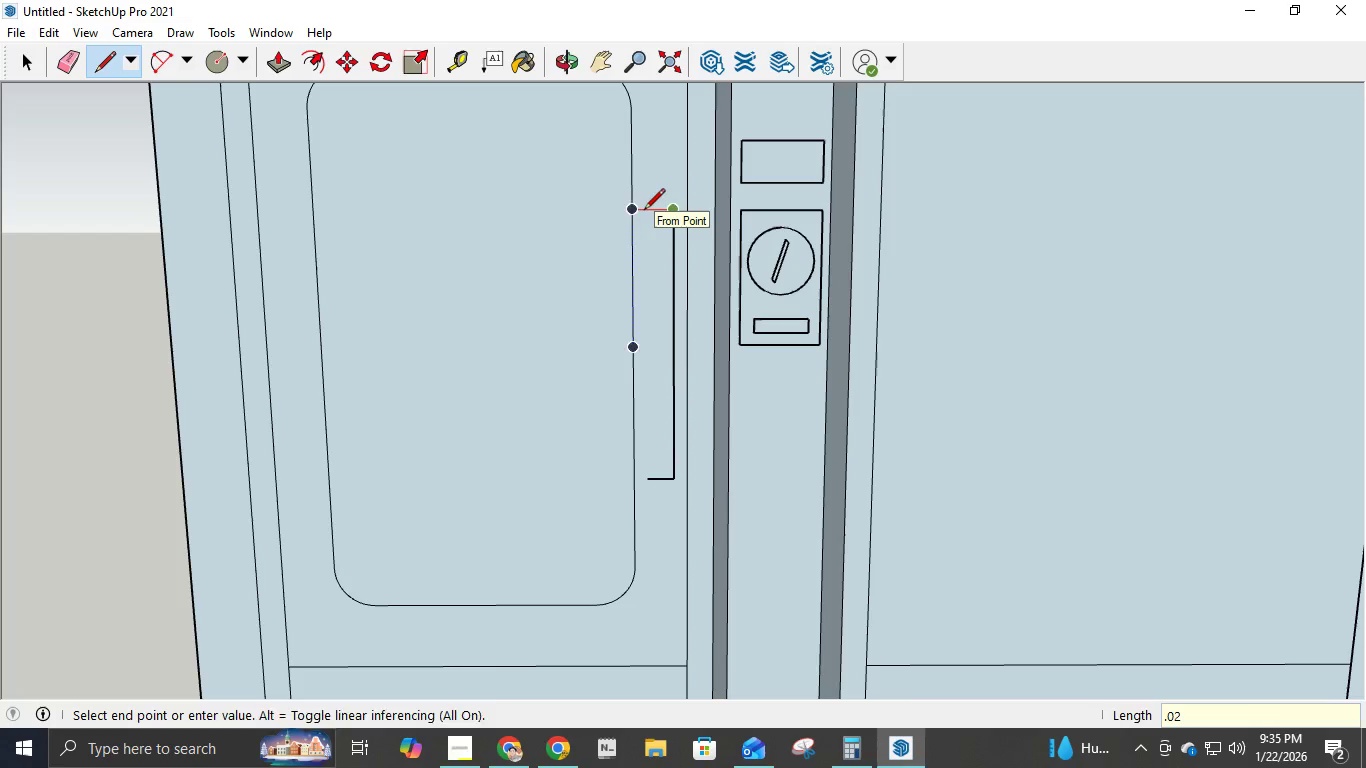 
key(NumpadEnter)
 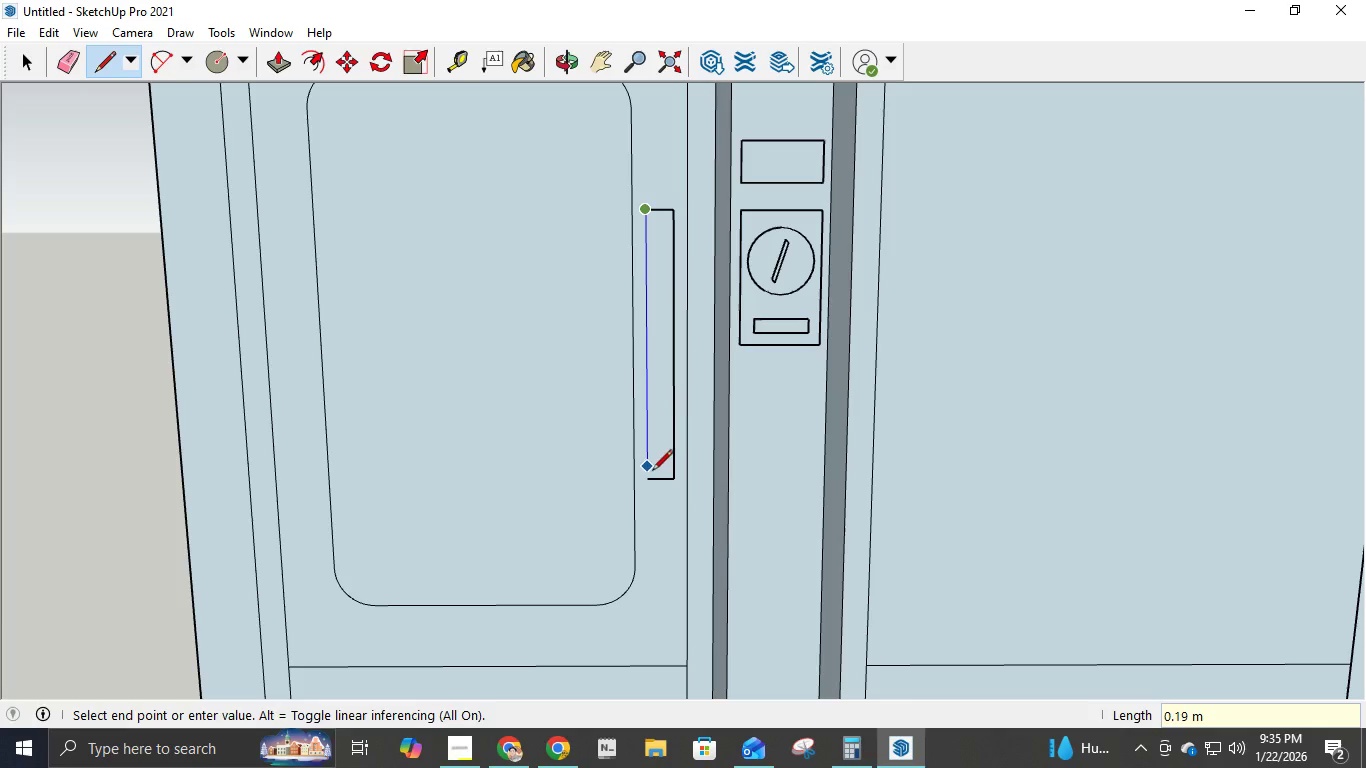 
left_click([650, 478])
 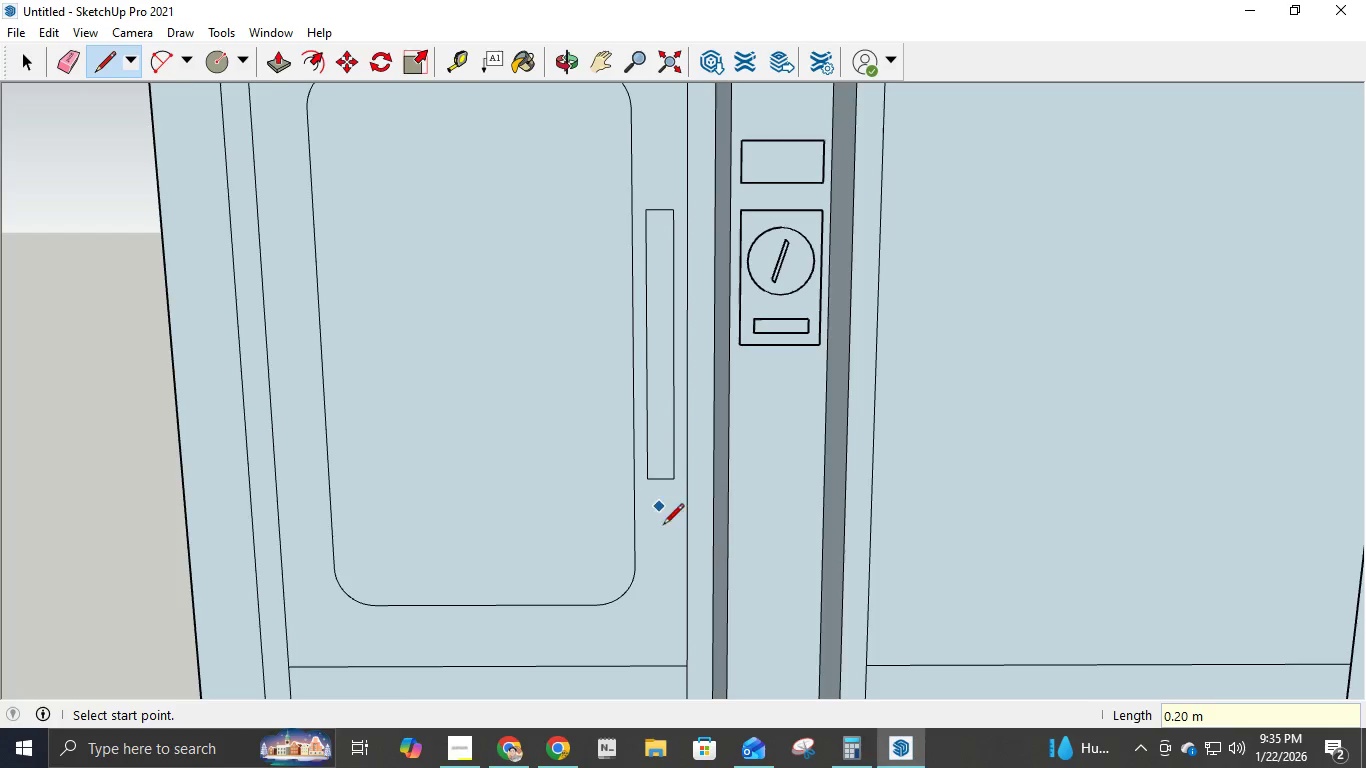 
scroll: coordinate [635, 529], scroll_direction: down, amount: 12.0
 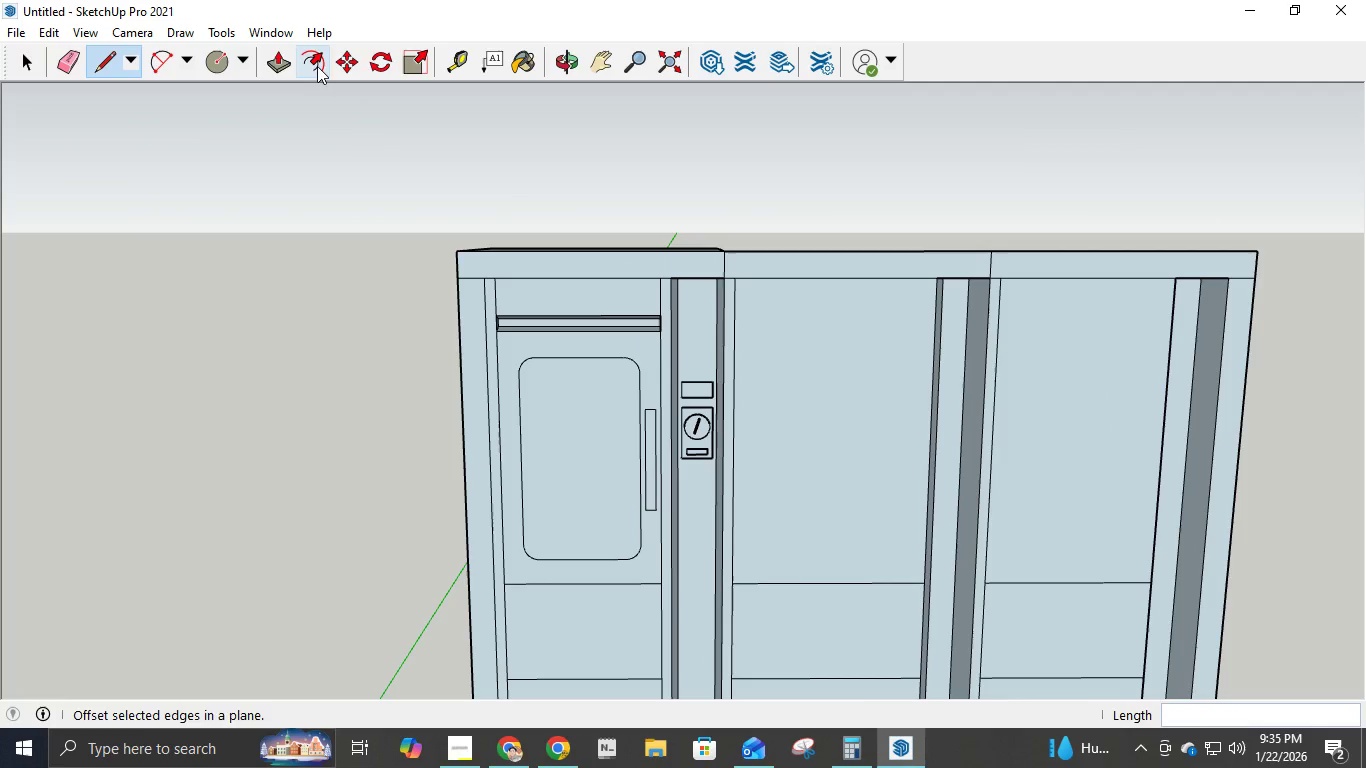 
left_click([280, 66])
 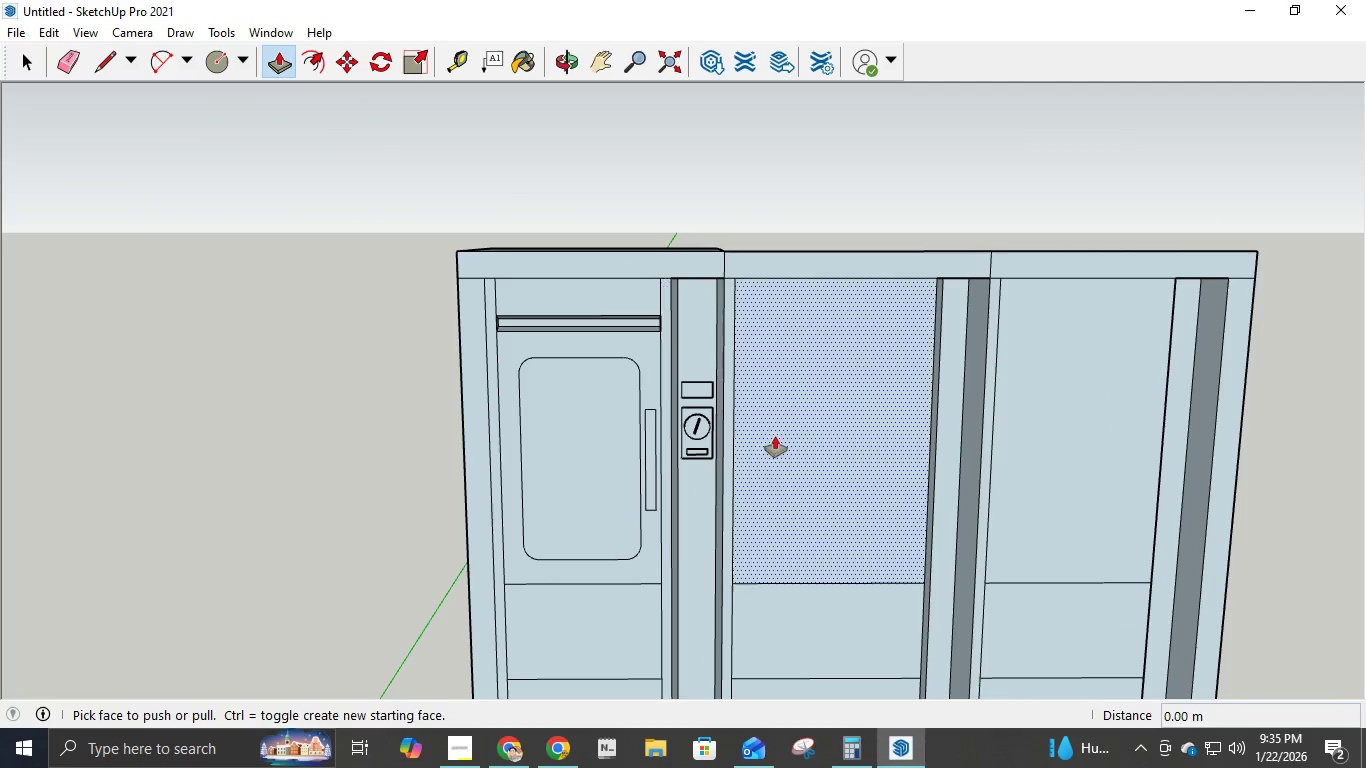 
scroll: coordinate [779, 479], scroll_direction: up, amount: 6.0
 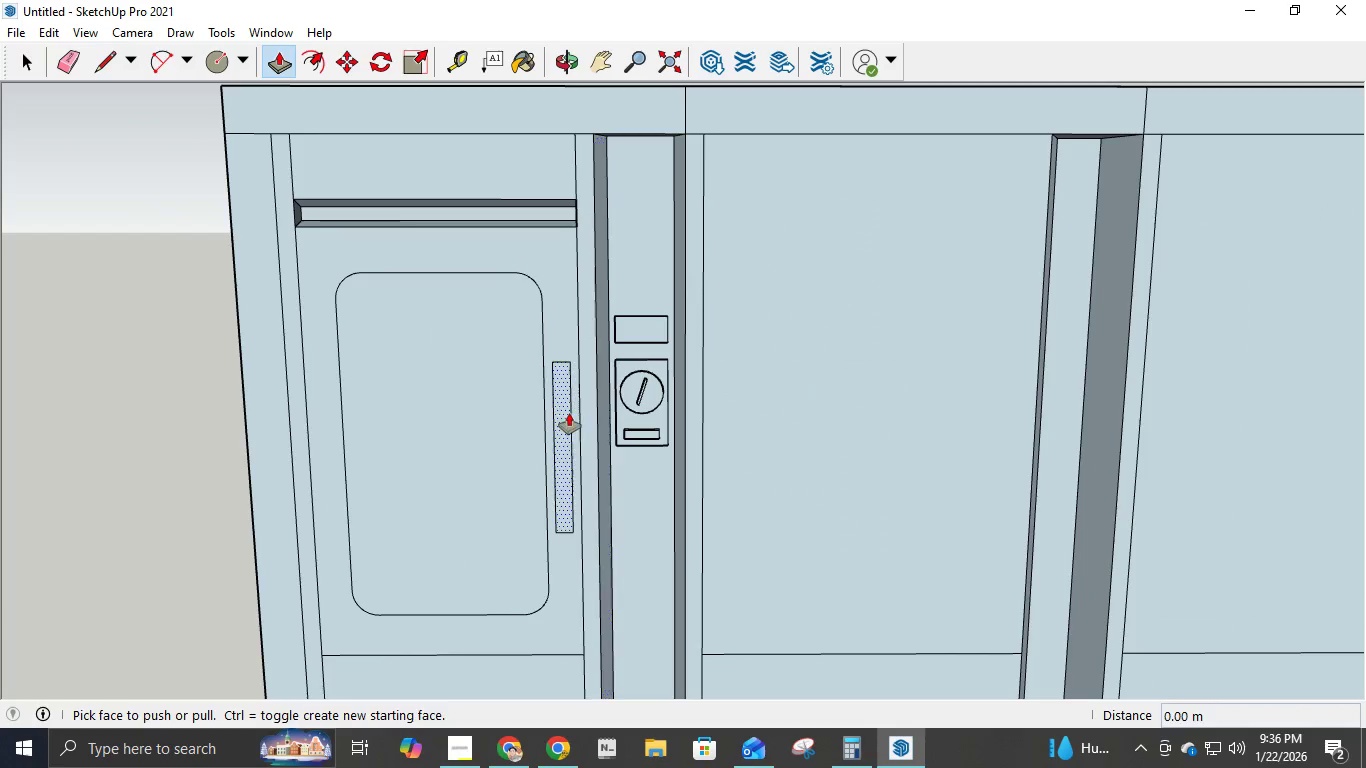 
left_click([568, 431])
 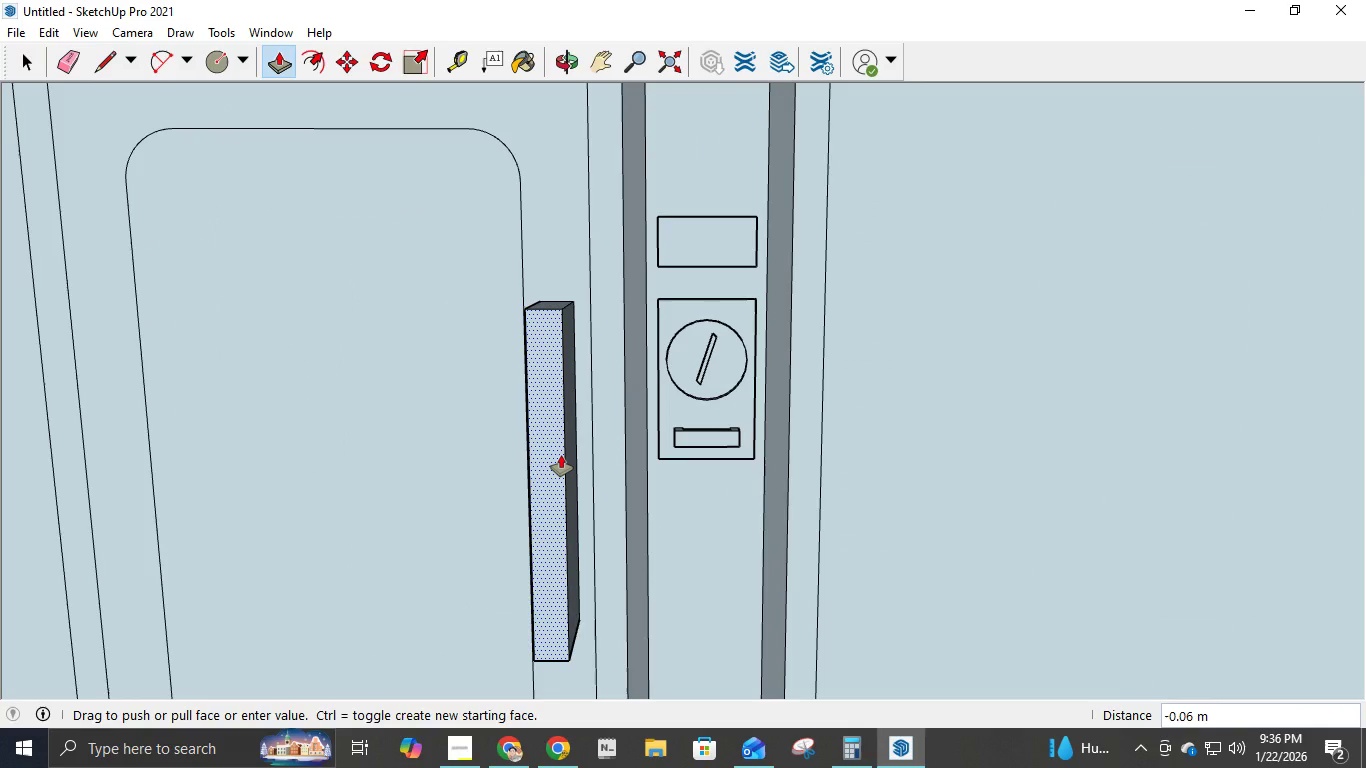 
scroll: coordinate [566, 432], scroll_direction: up, amount: 6.0
 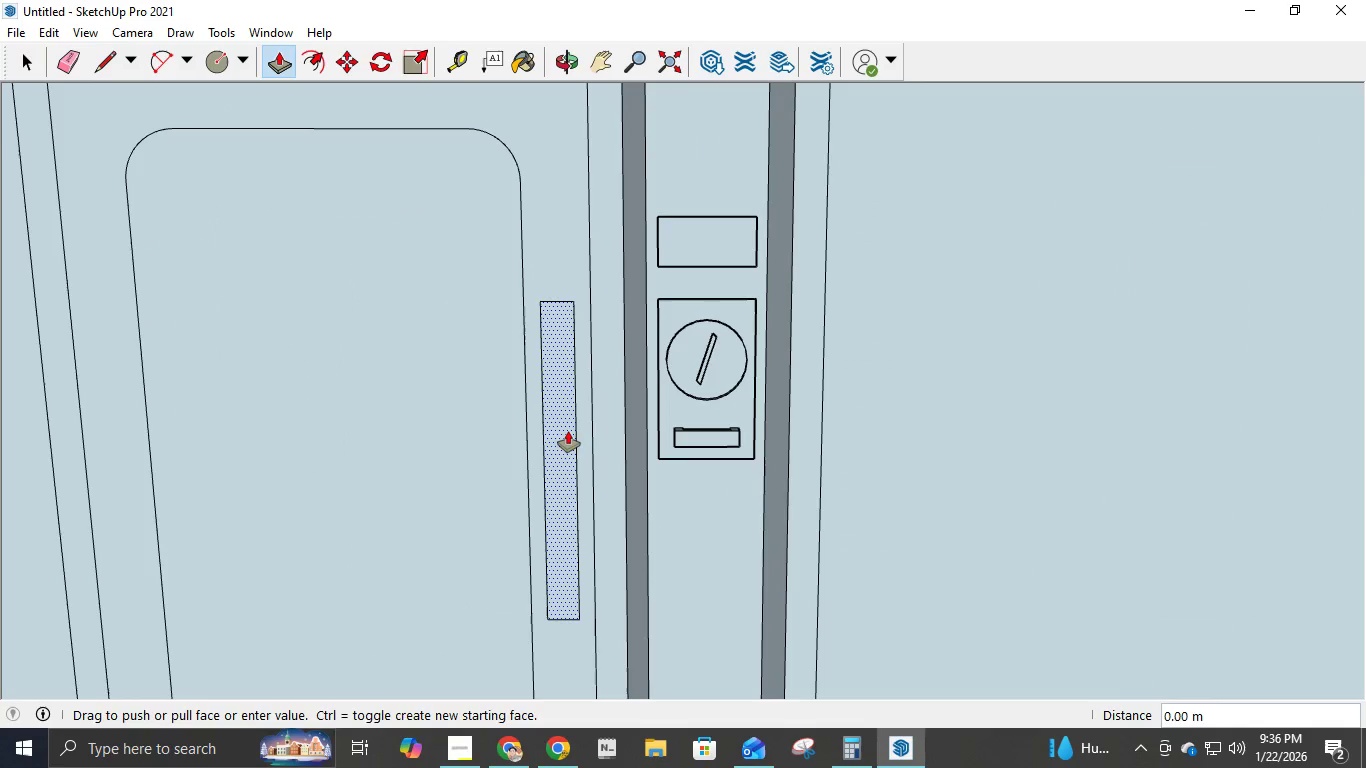 
key(NumpadDecimal)
 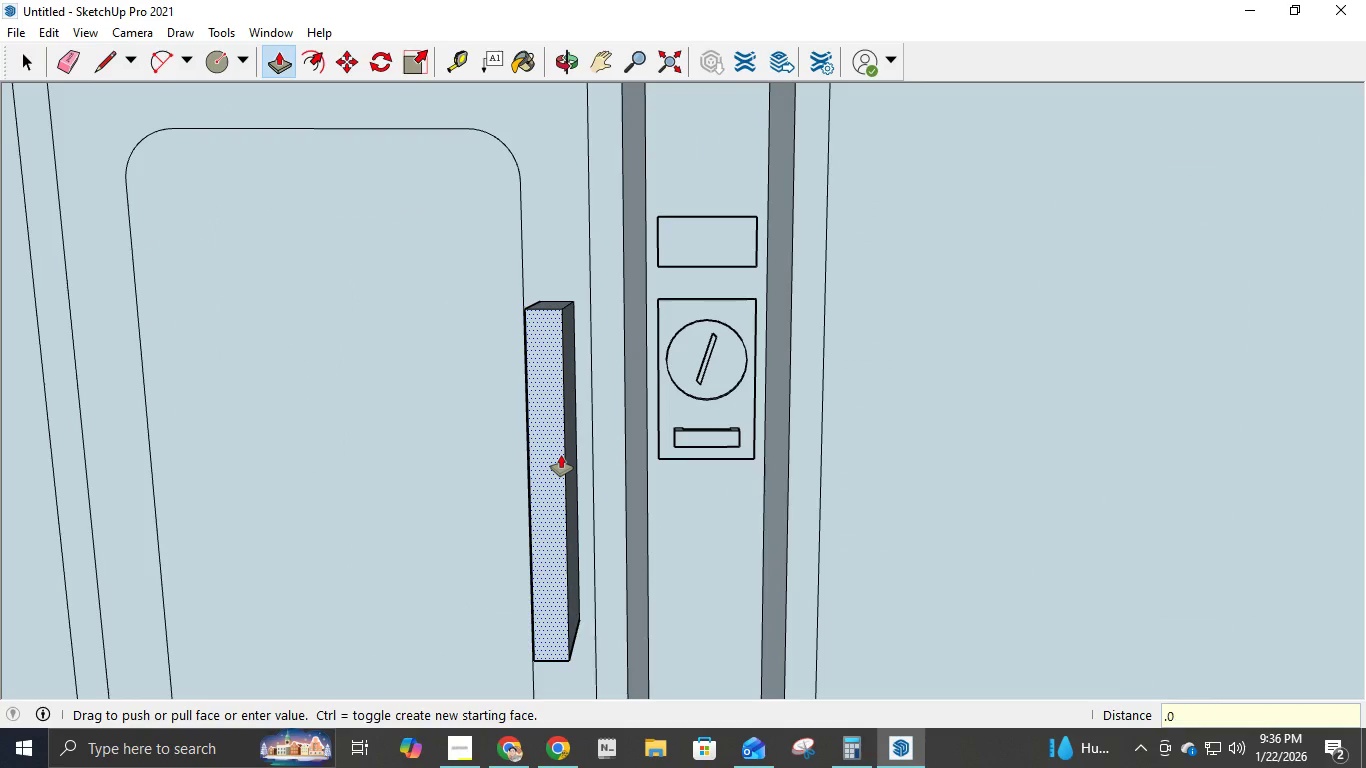 
key(Numpad0)
 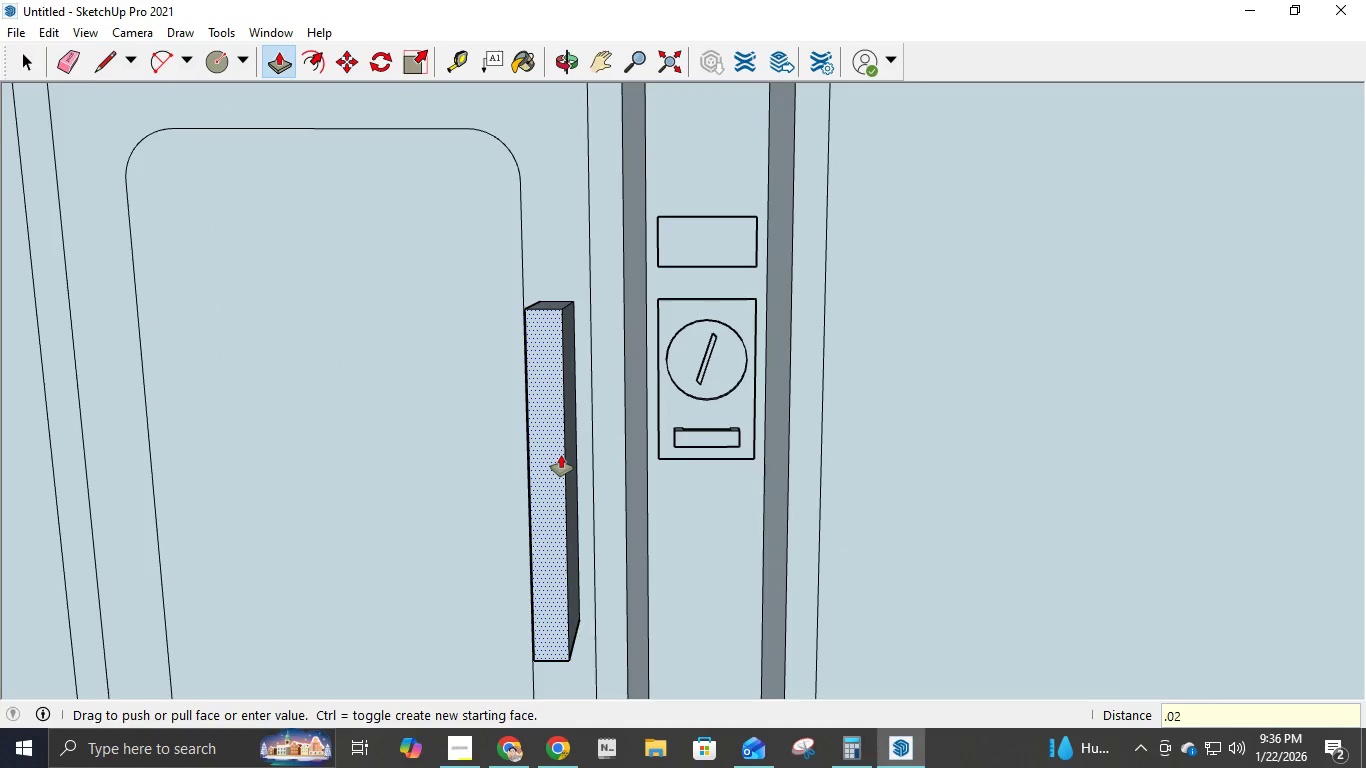 
key(Numpad2)
 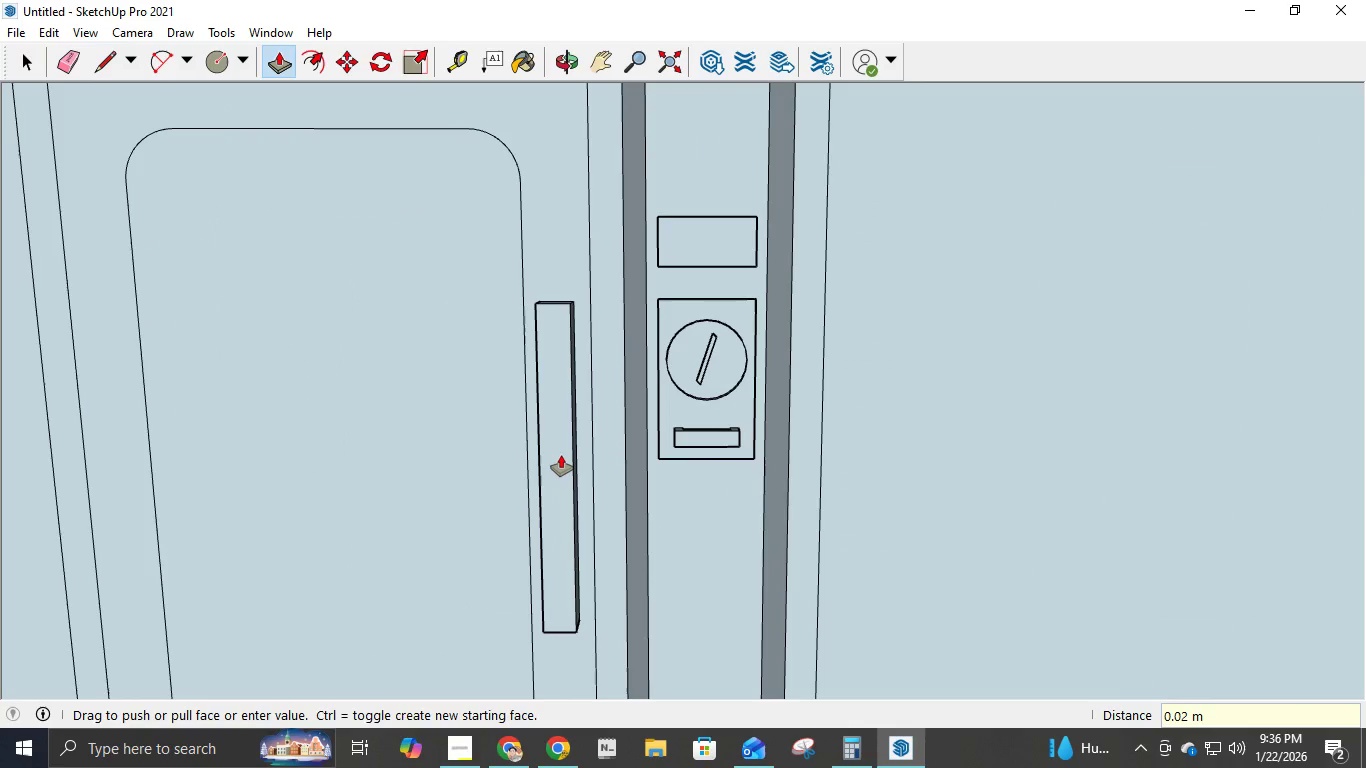 
key(NumpadEnter)
 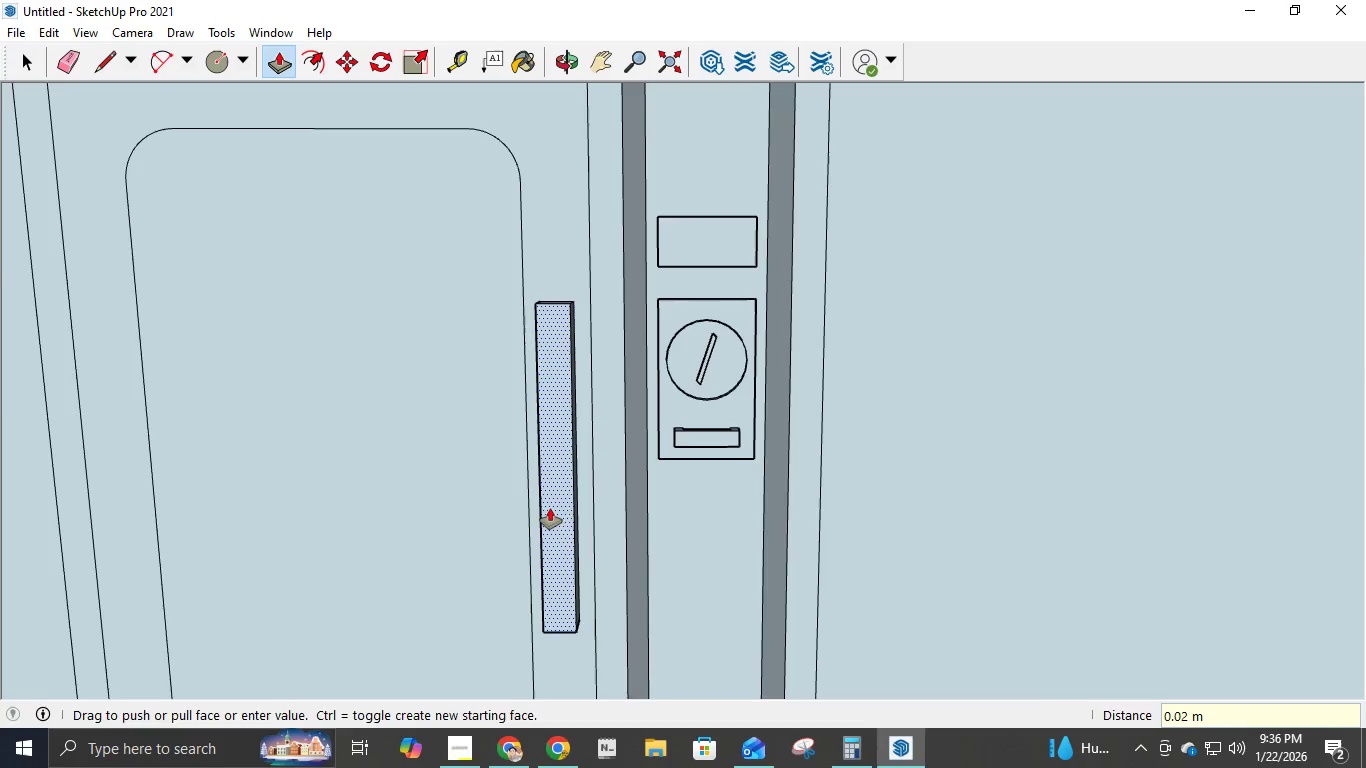 
scroll: coordinate [551, 510], scroll_direction: down, amount: 5.0
 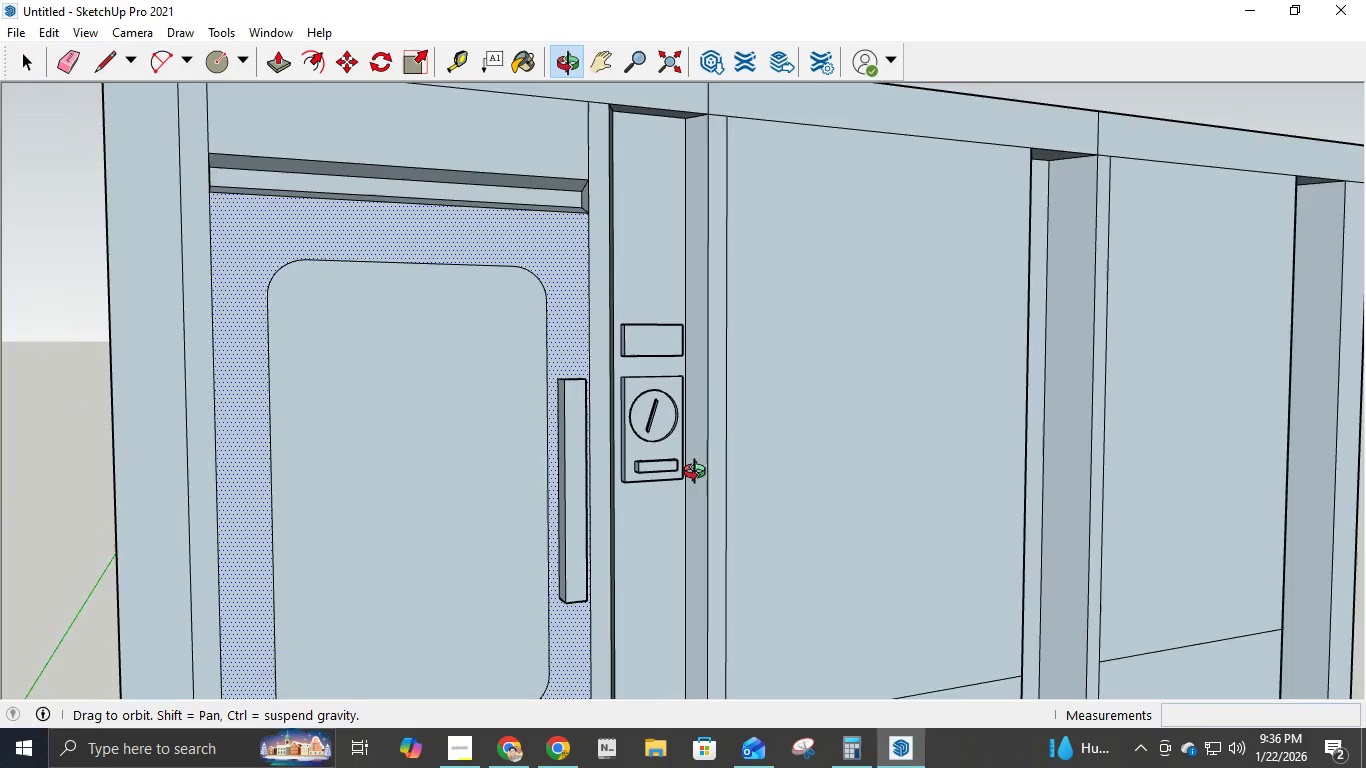 
scroll: coordinate [610, 476], scroll_direction: up, amount: 2.0
 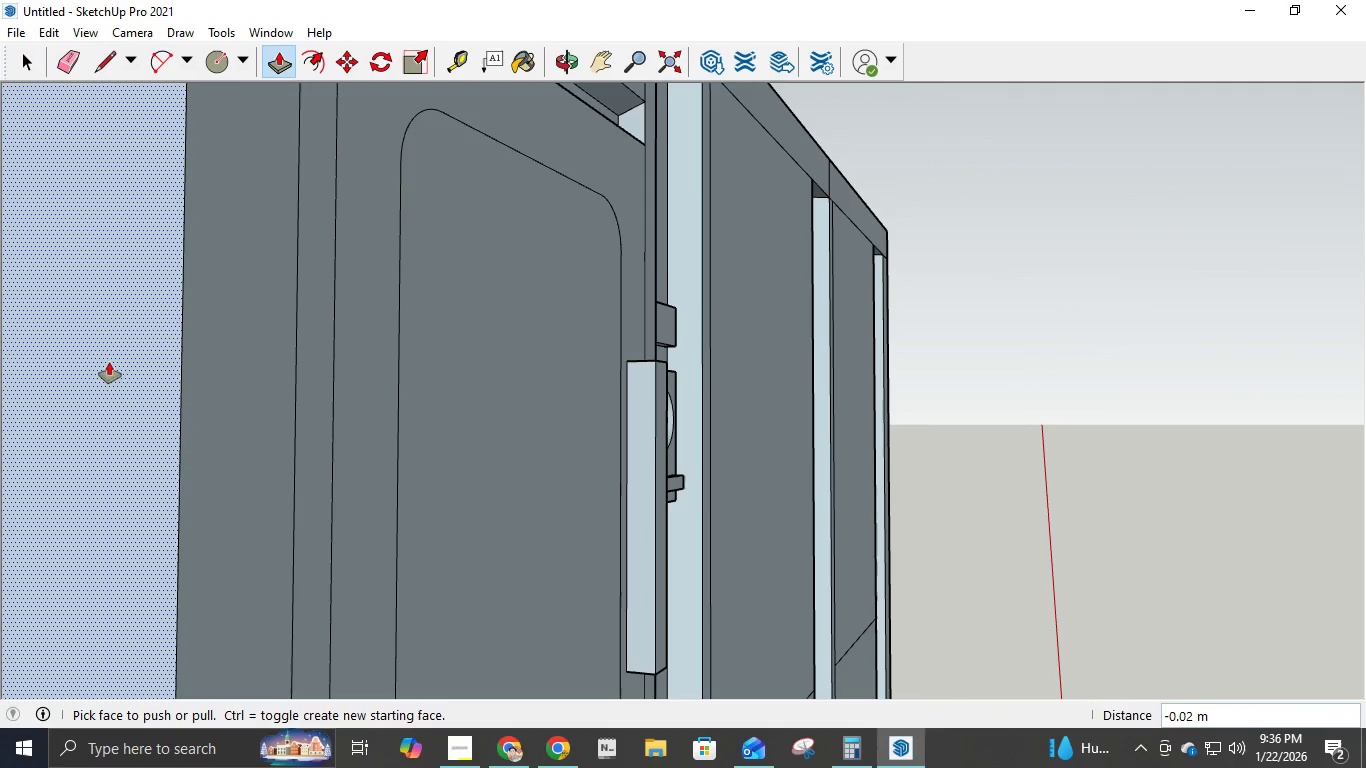 
left_click([104, 56])
 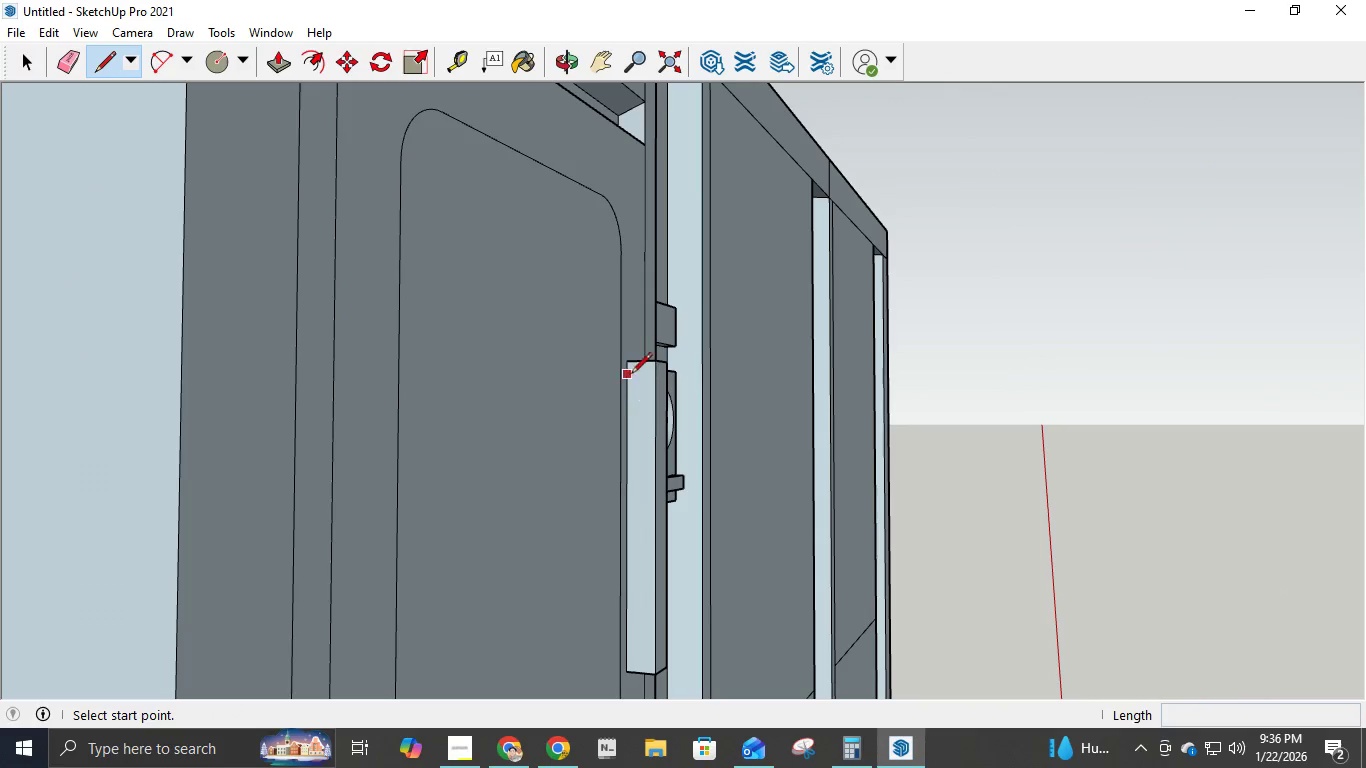 
left_click([632, 367])
 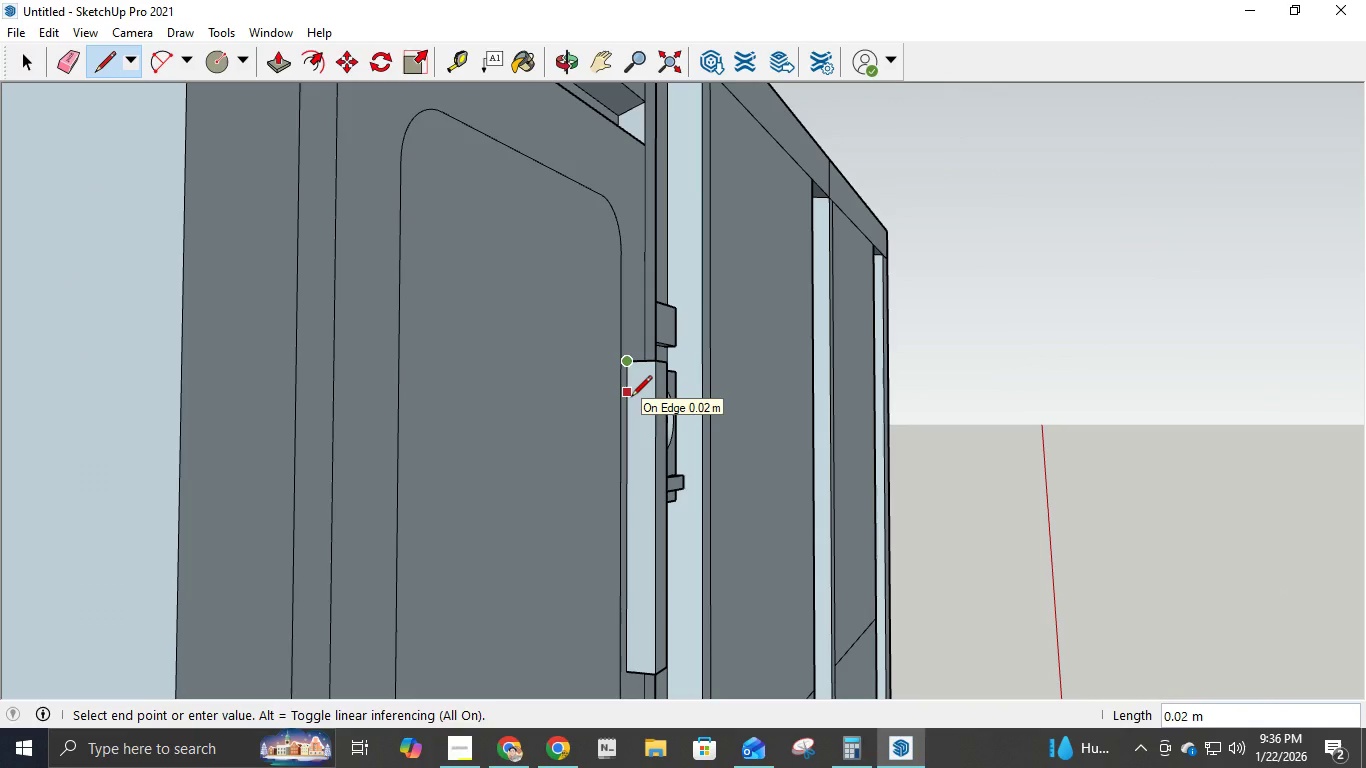 
key(NumpadDecimal)
 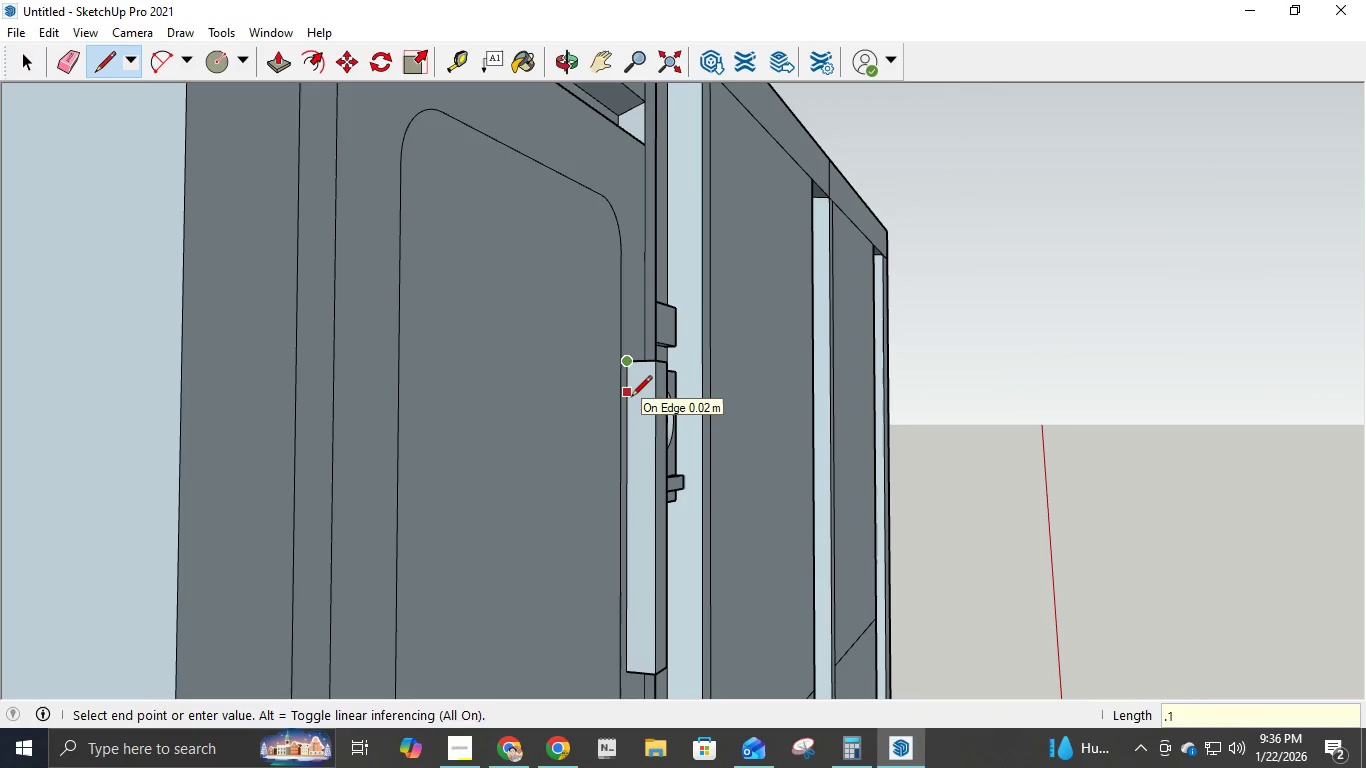 
key(Numpad1)
 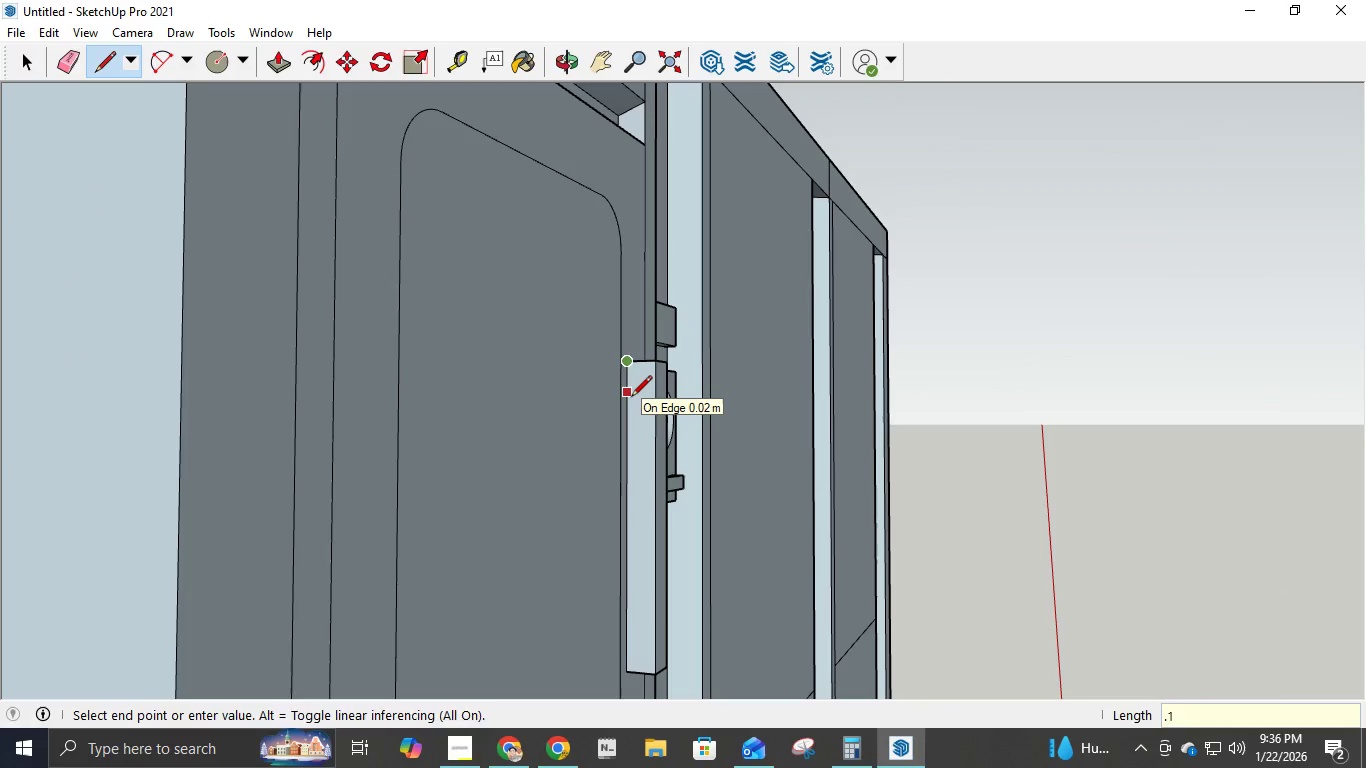 
key(Backspace)
 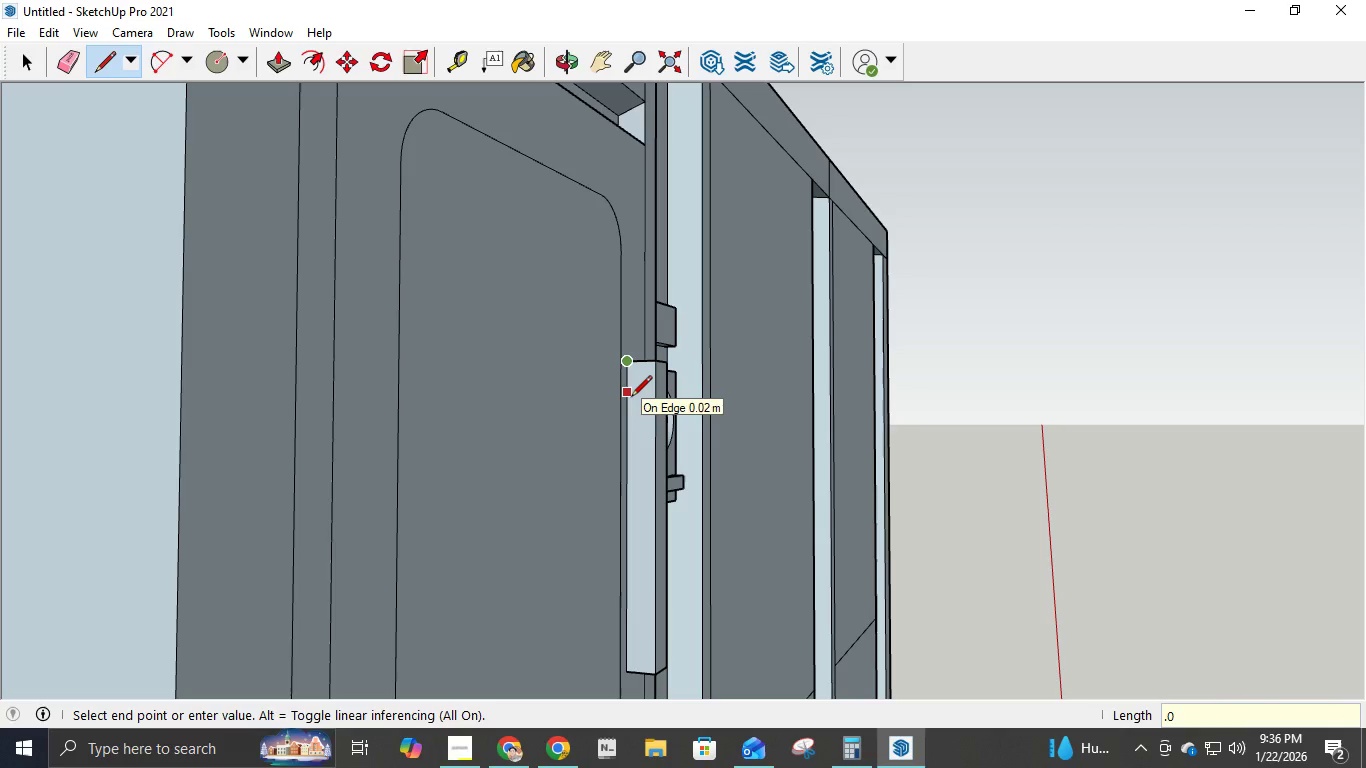 
key(Numpad0)
 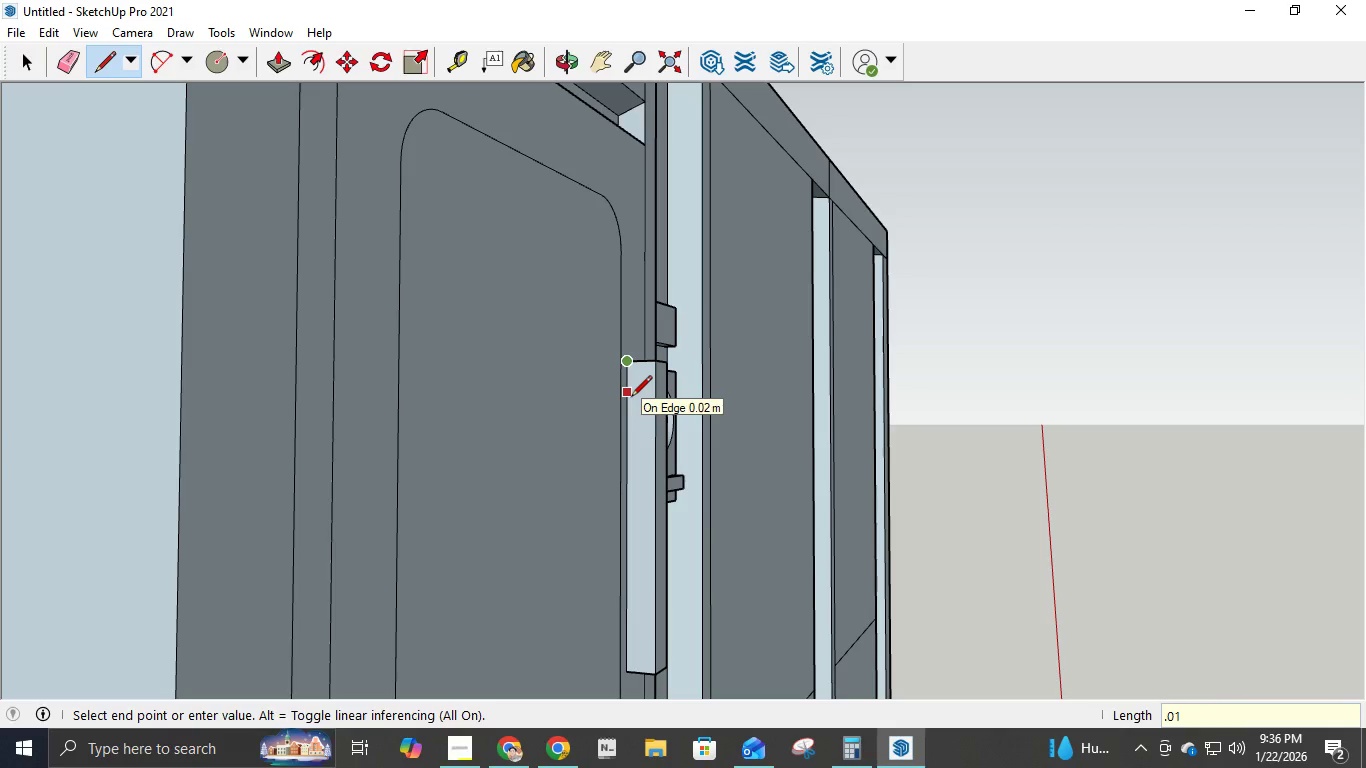 
key(Numpad1)
 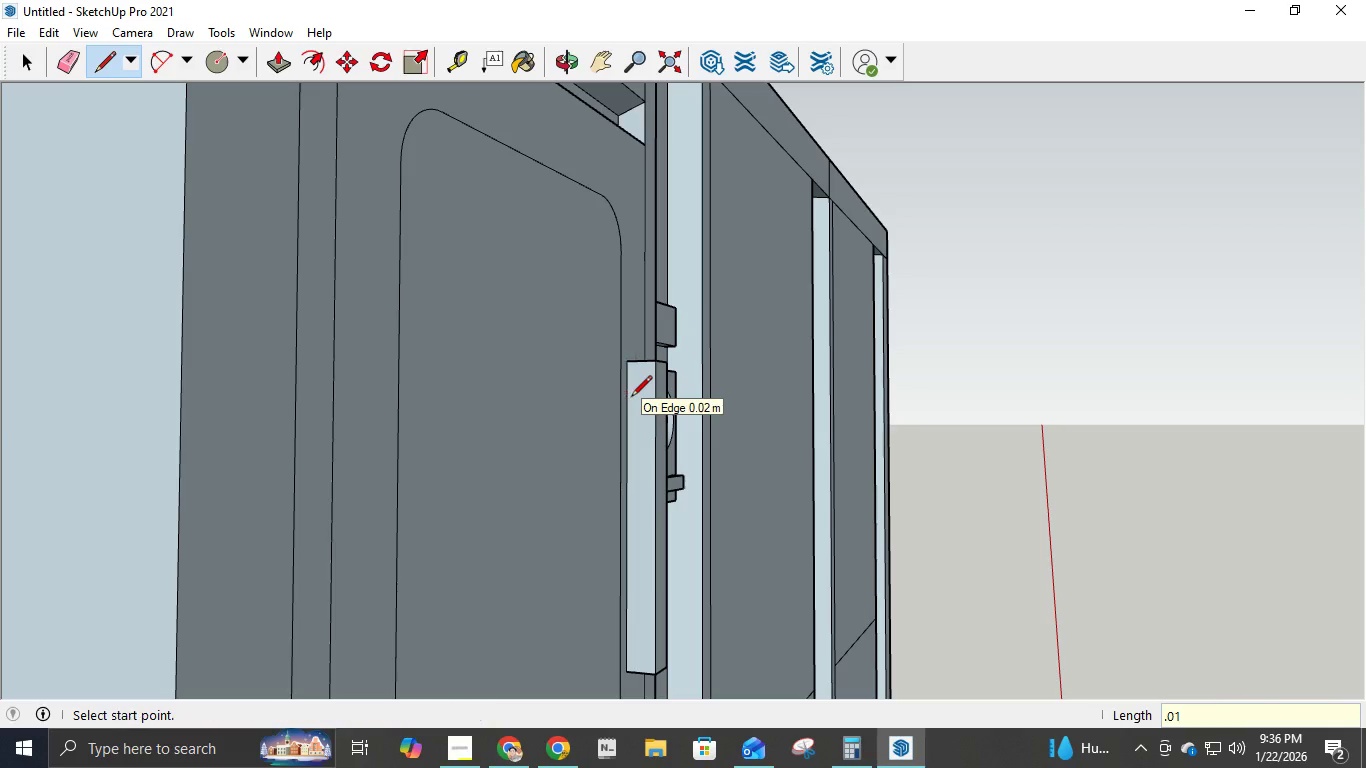 
key(NumpadEnter)
 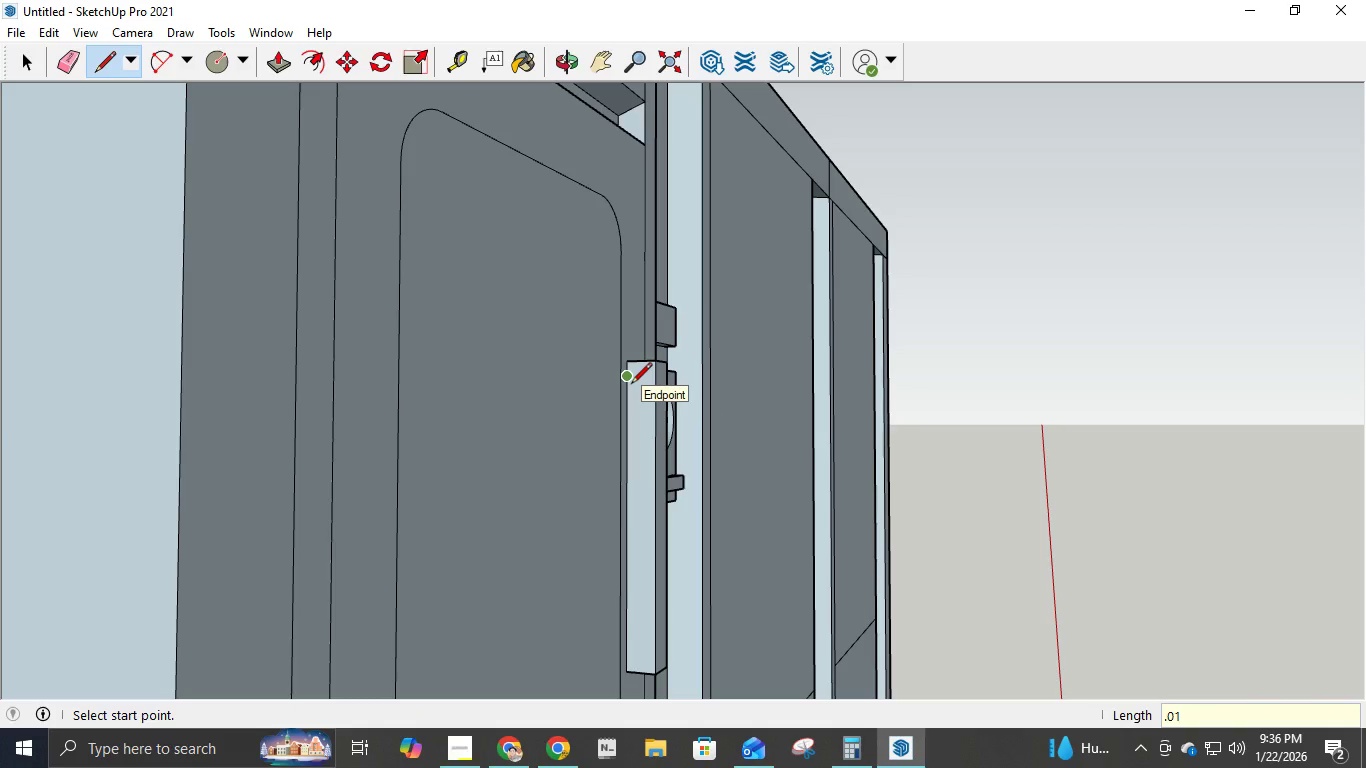 
key(Control+ControlLeft)
 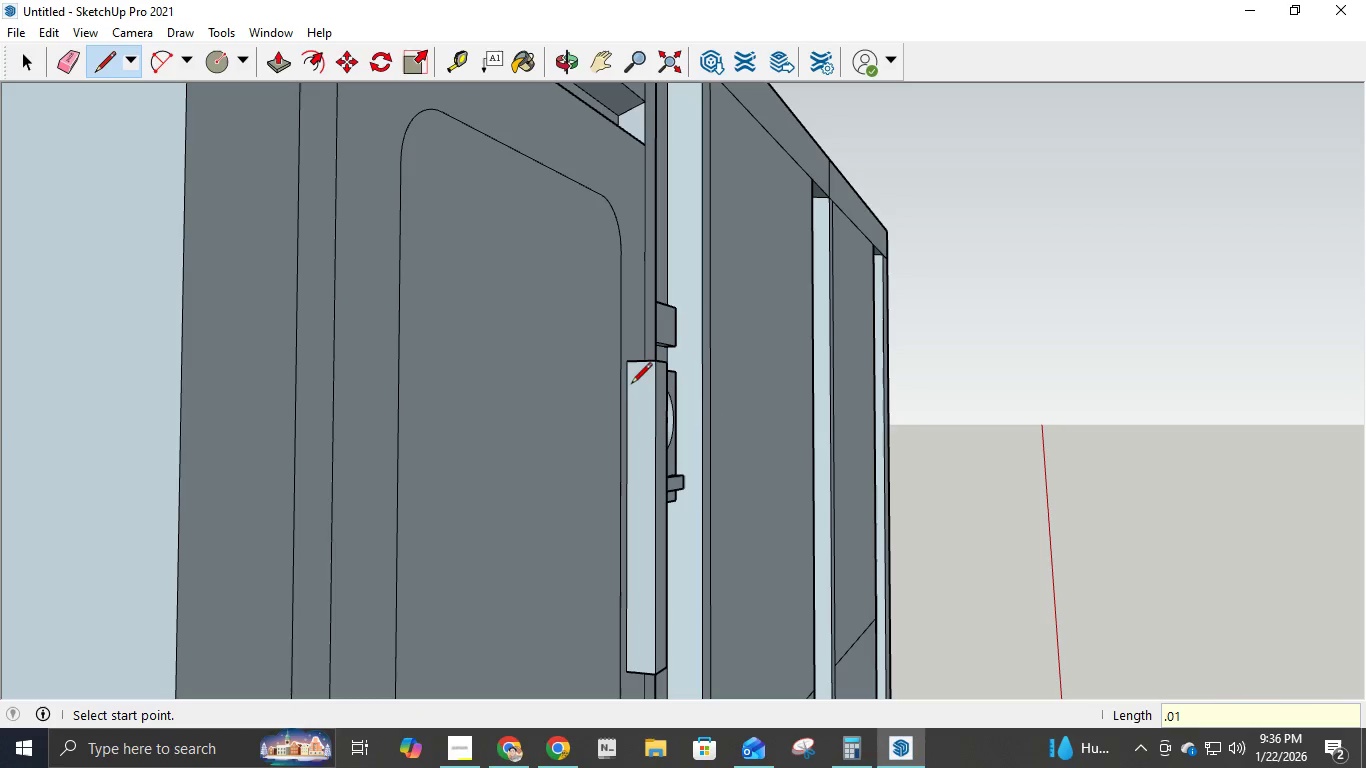 
key(Control+Z)
 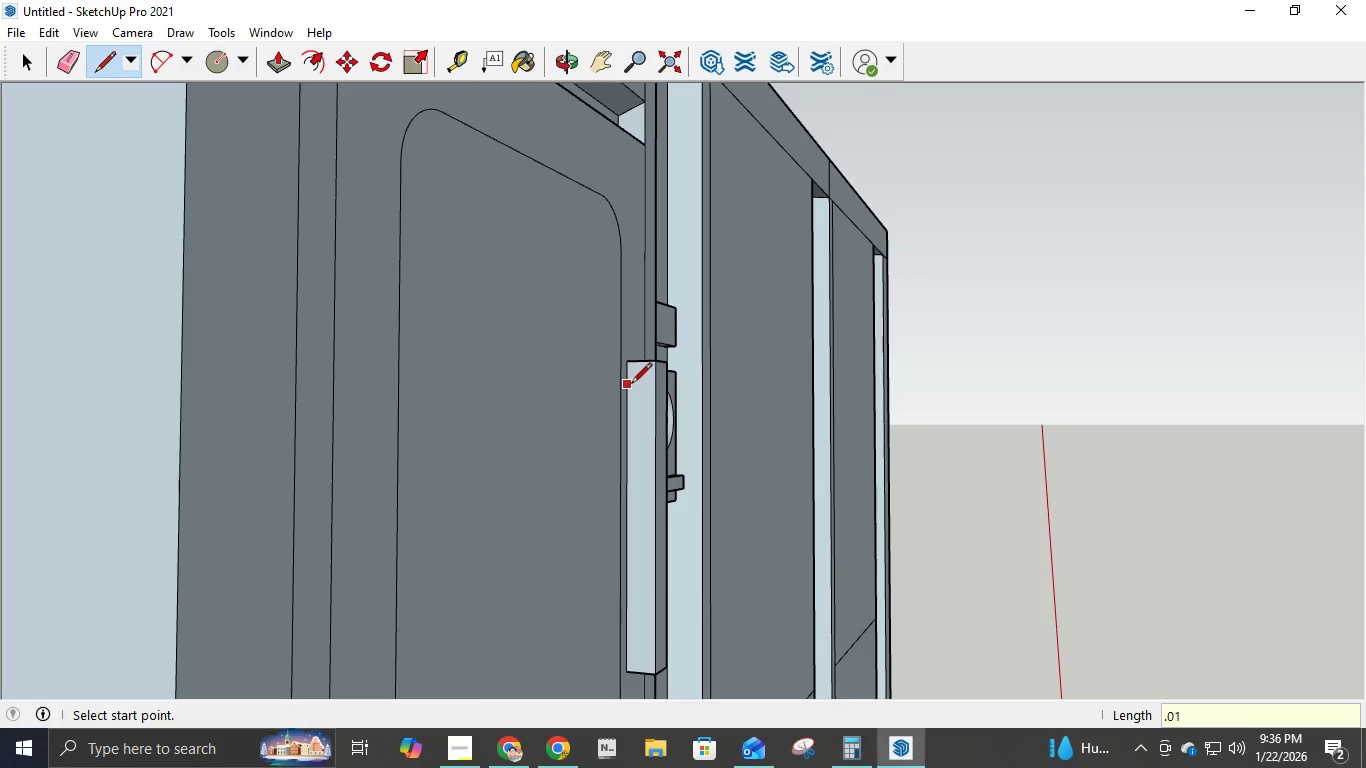 
scroll: coordinate [631, 386], scroll_direction: up, amount: 7.0
 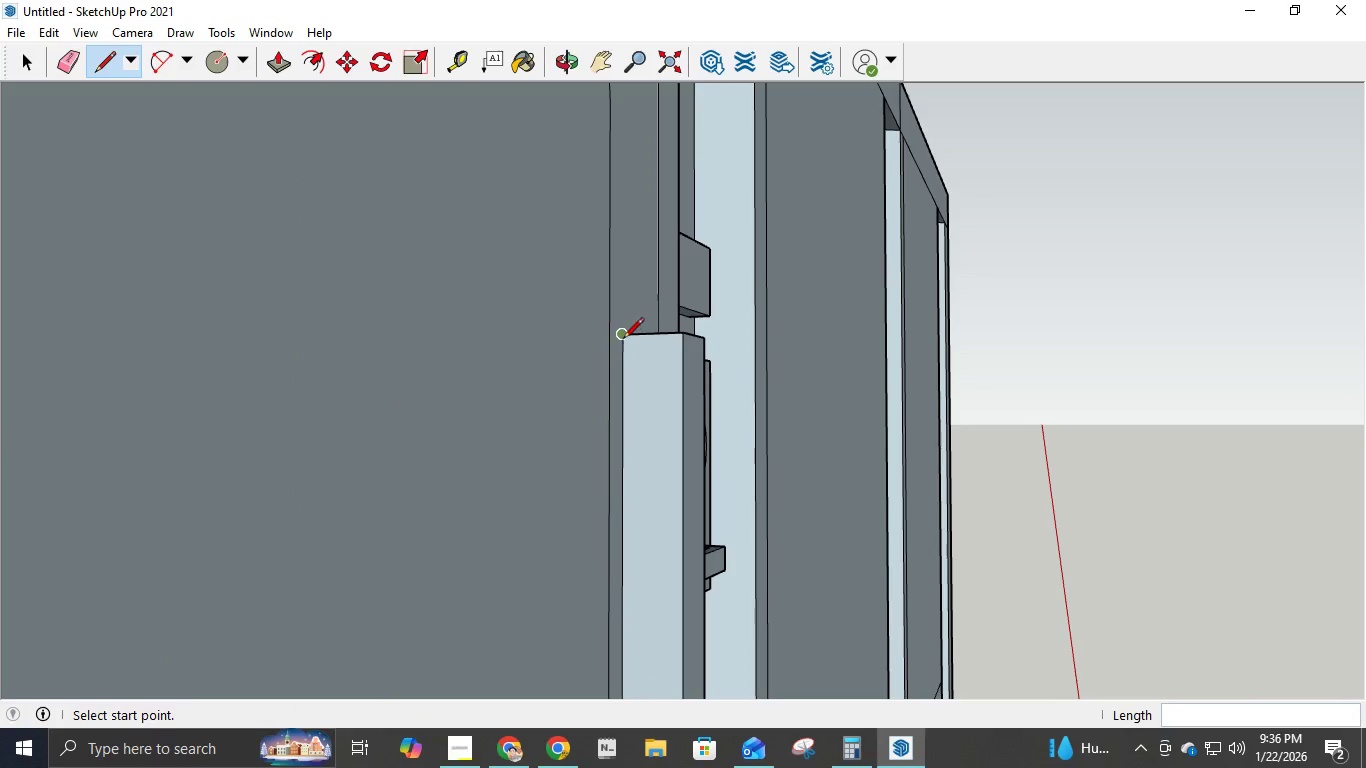 
left_click([623, 339])
 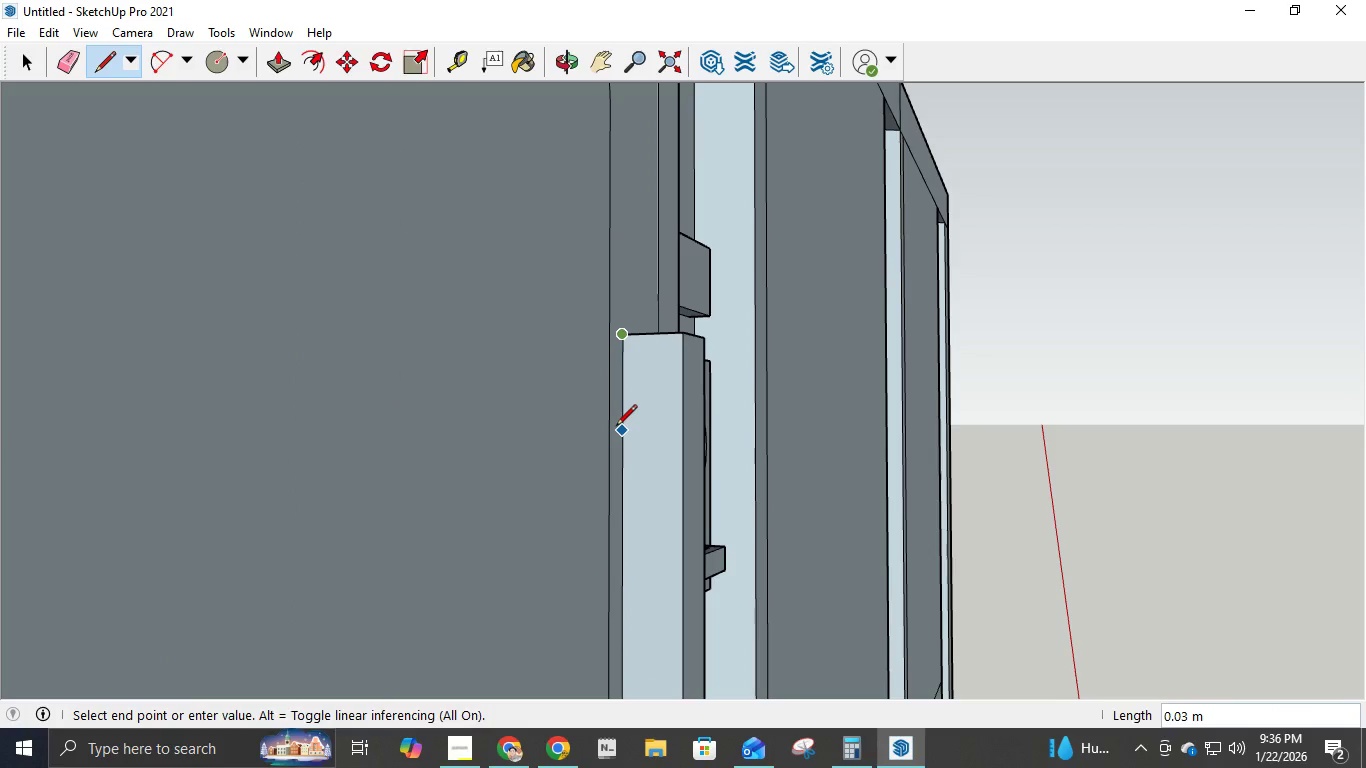 
key(NumpadDecimal)
 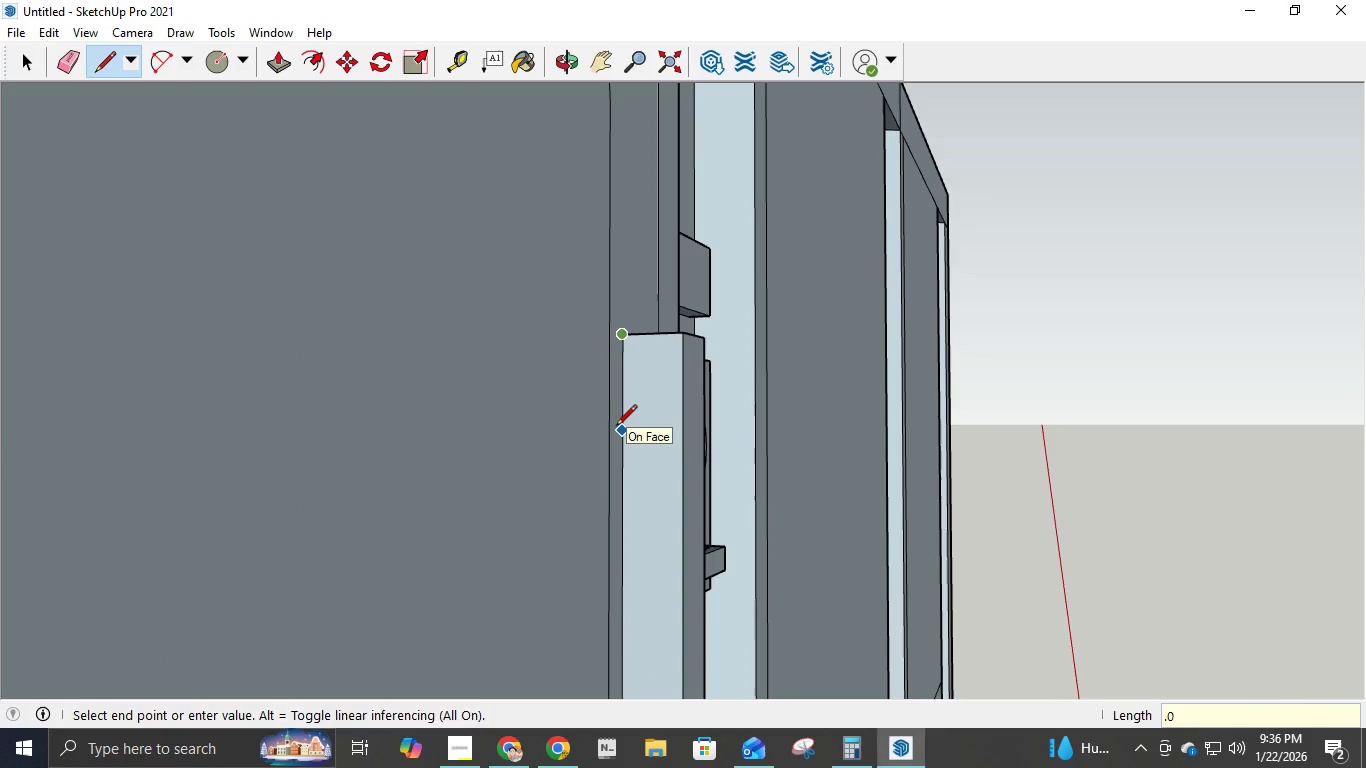 
key(Numpad0)
 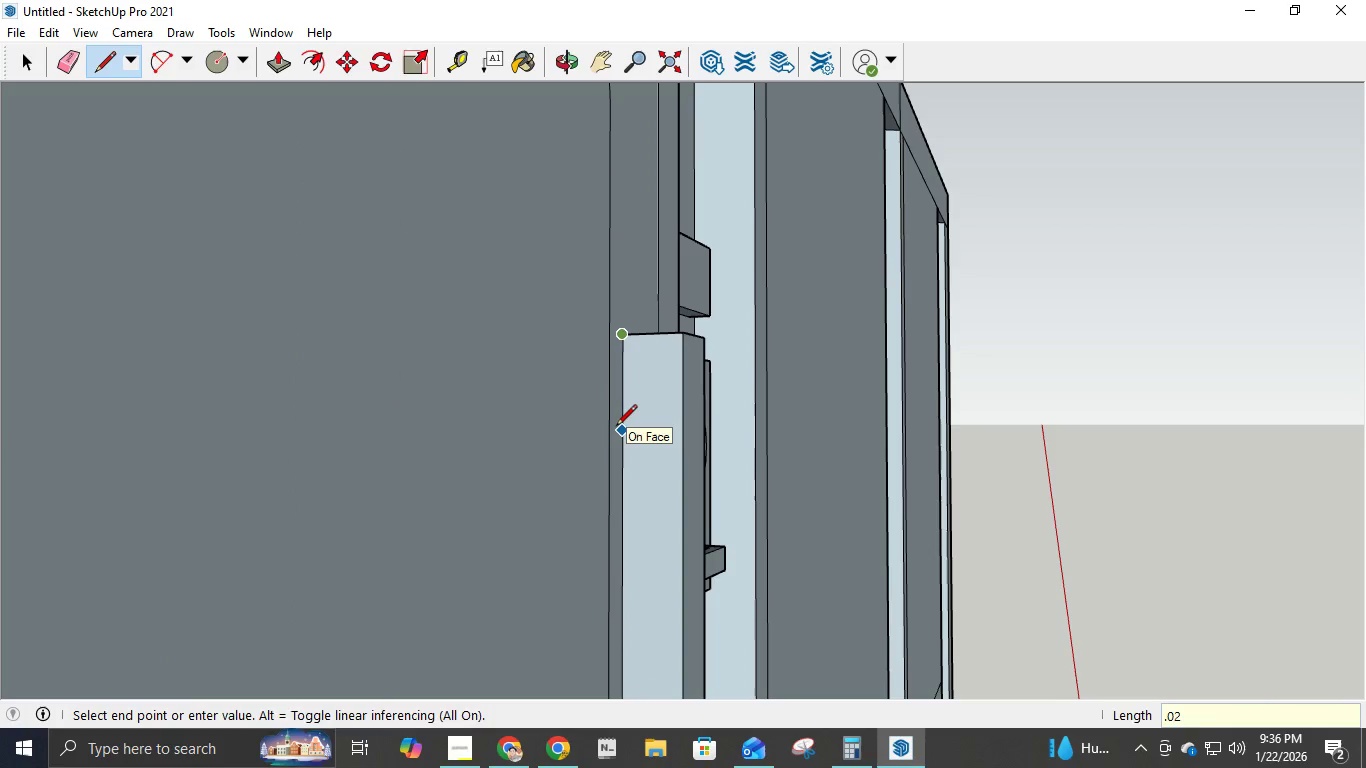 
key(Numpad2)
 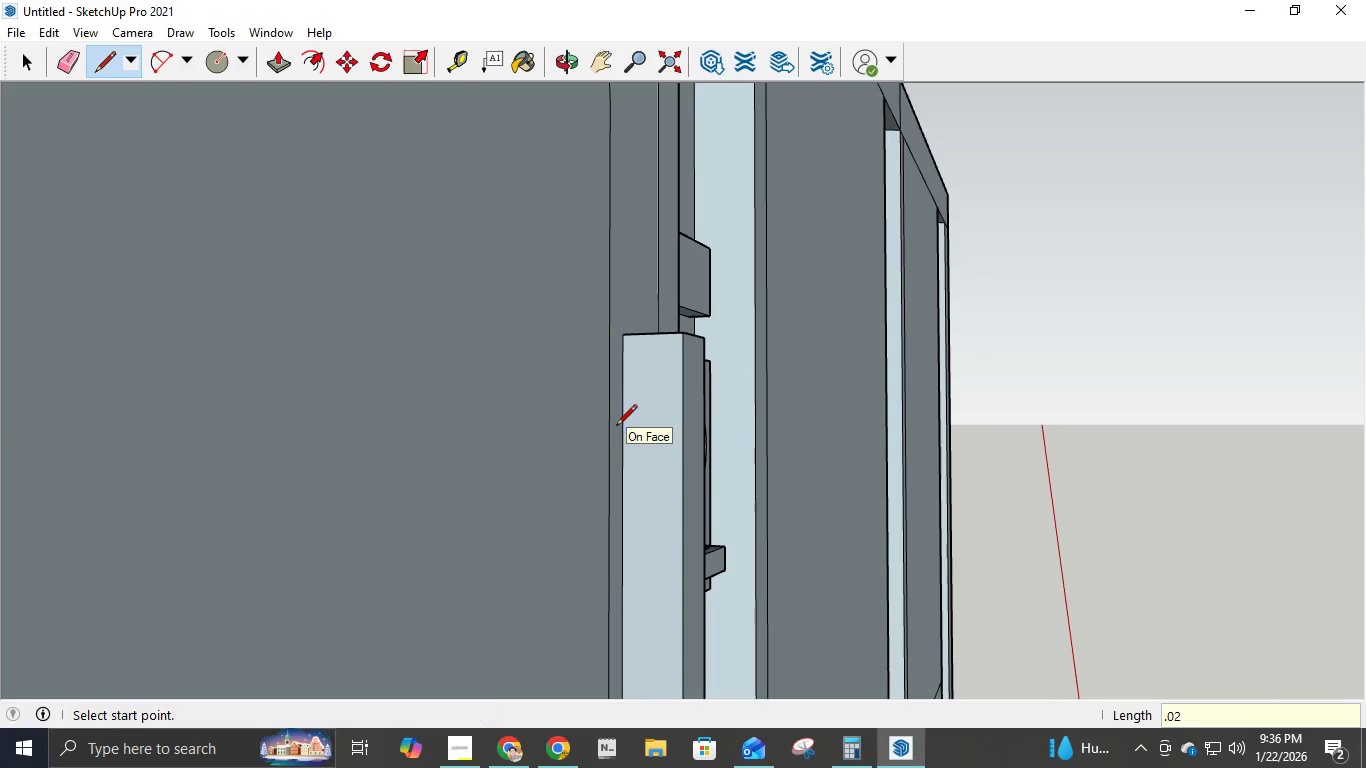 
key(NumpadEnter)
 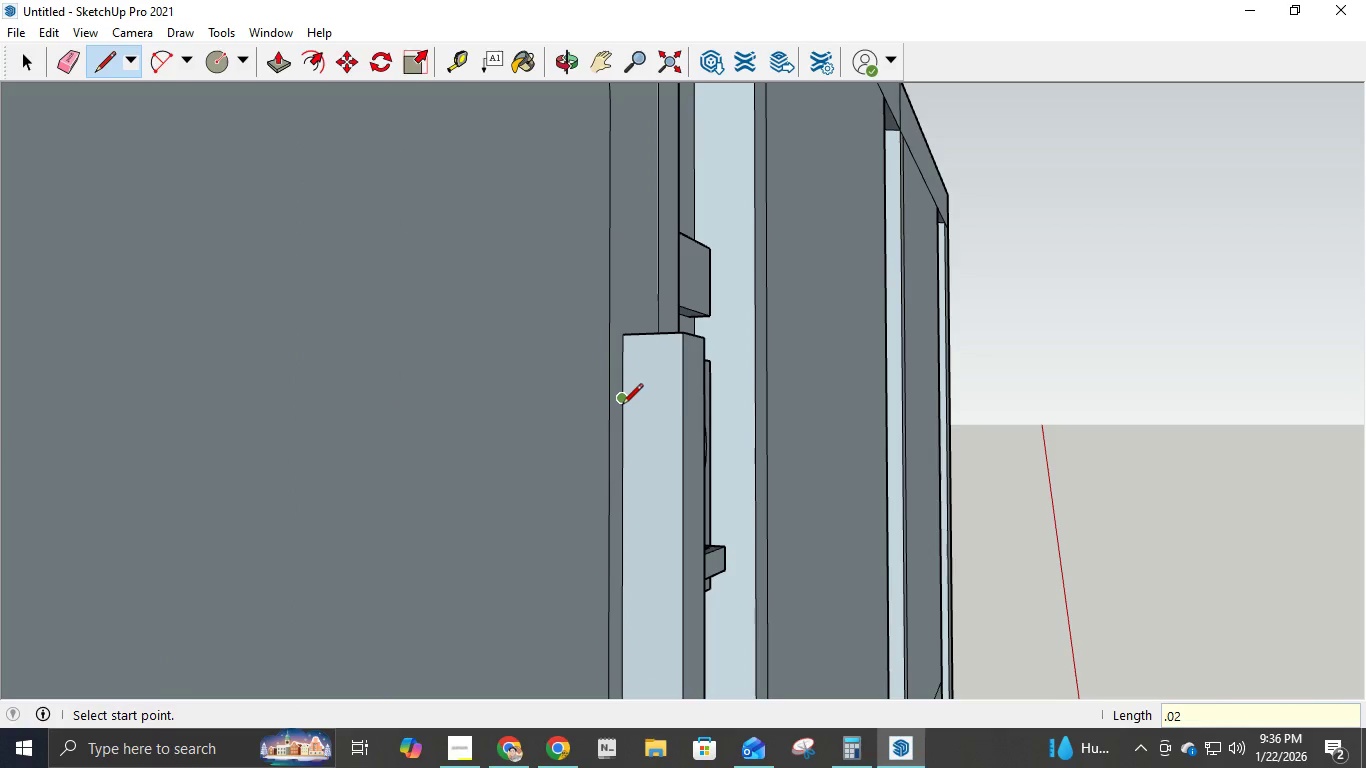 
left_click([623, 406])
 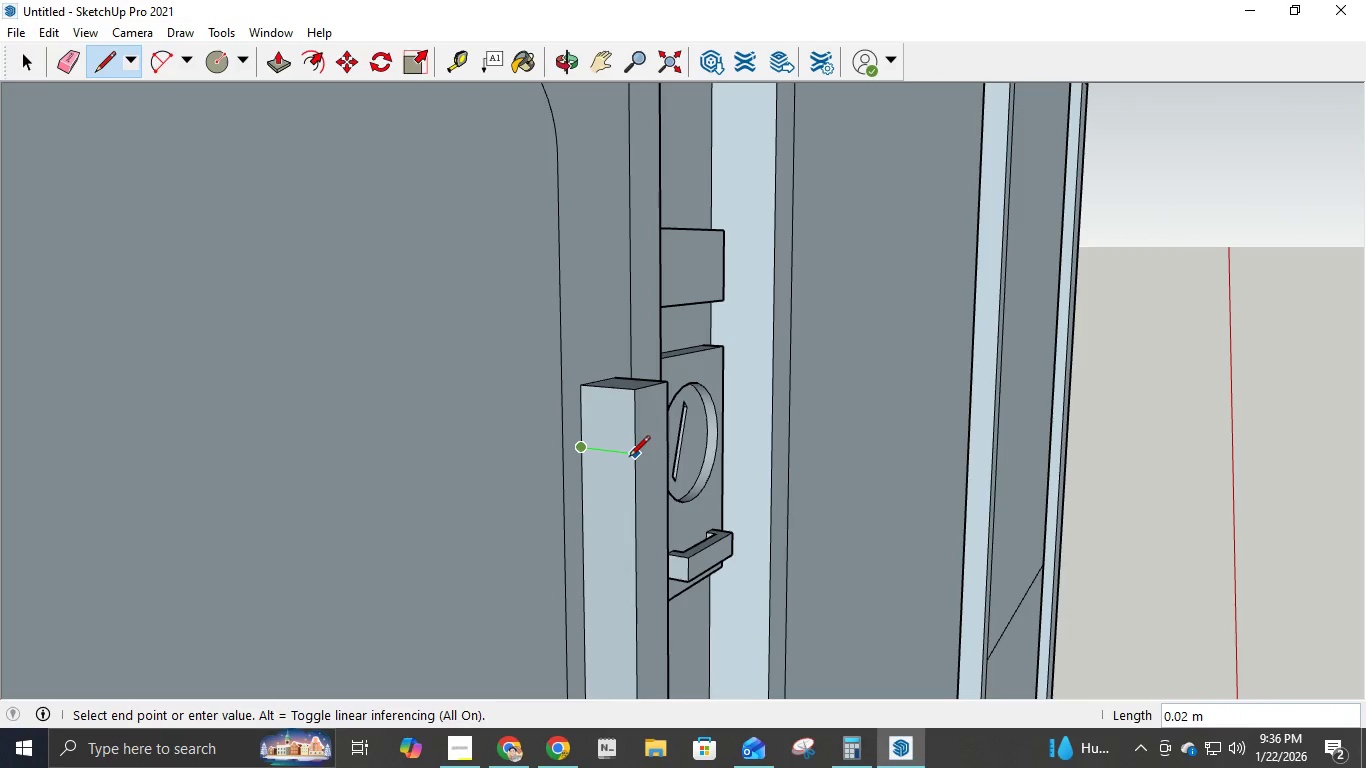 
wait(6.0)
 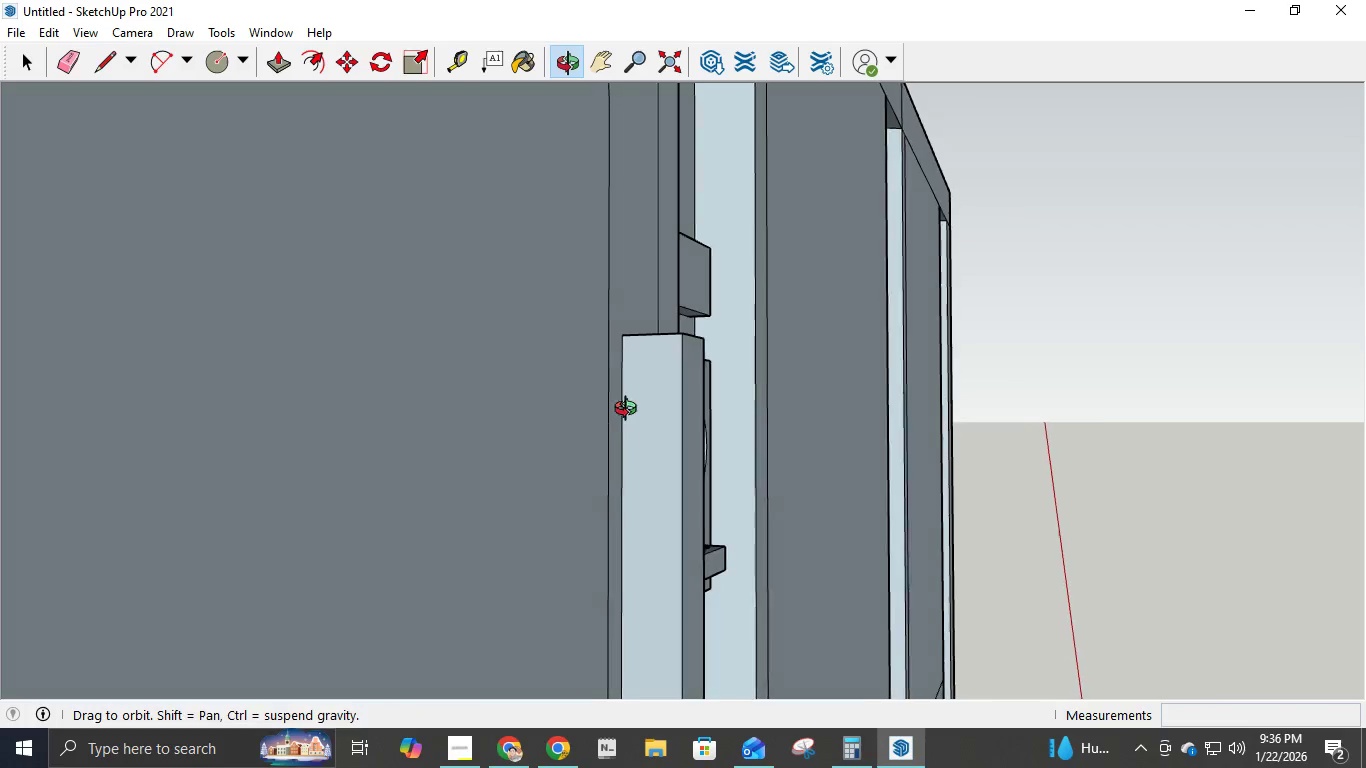 
key(NumpadDecimal)
 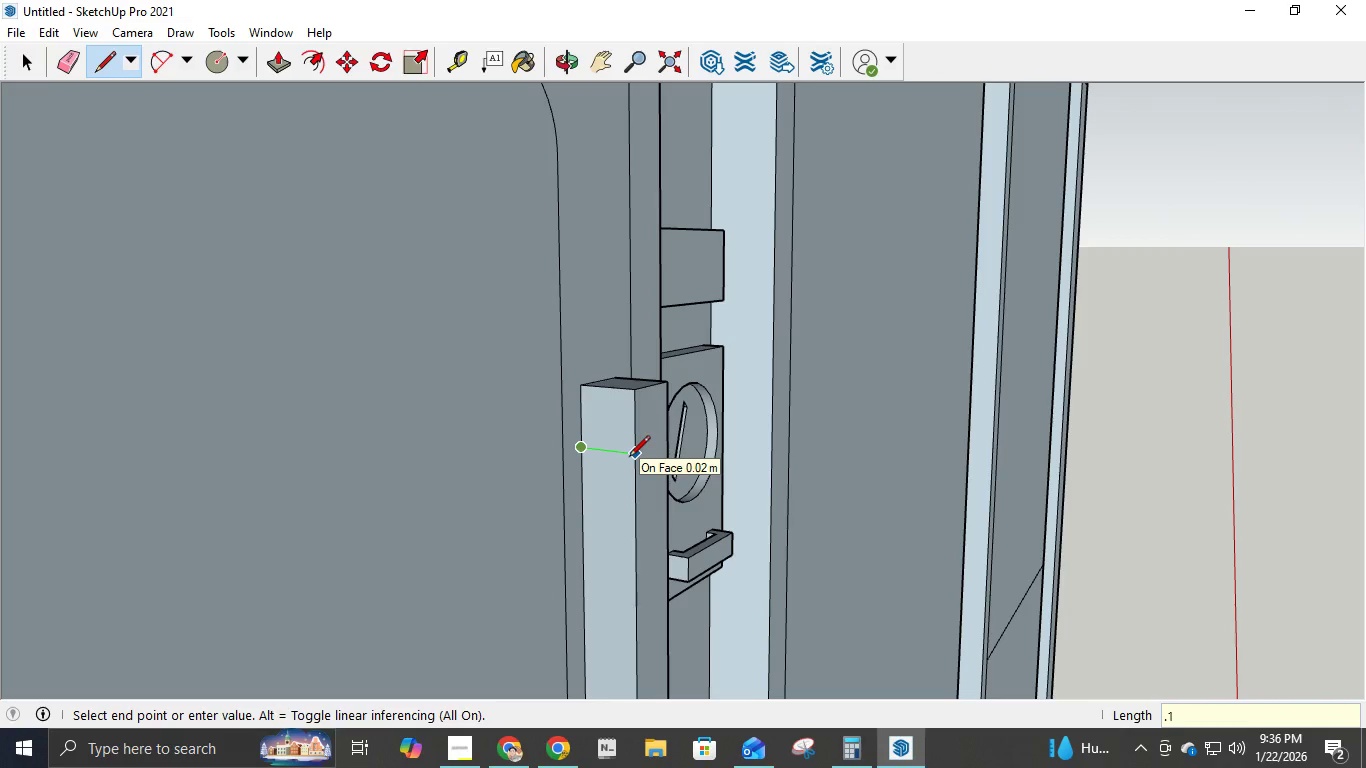 
key(Numpad1)
 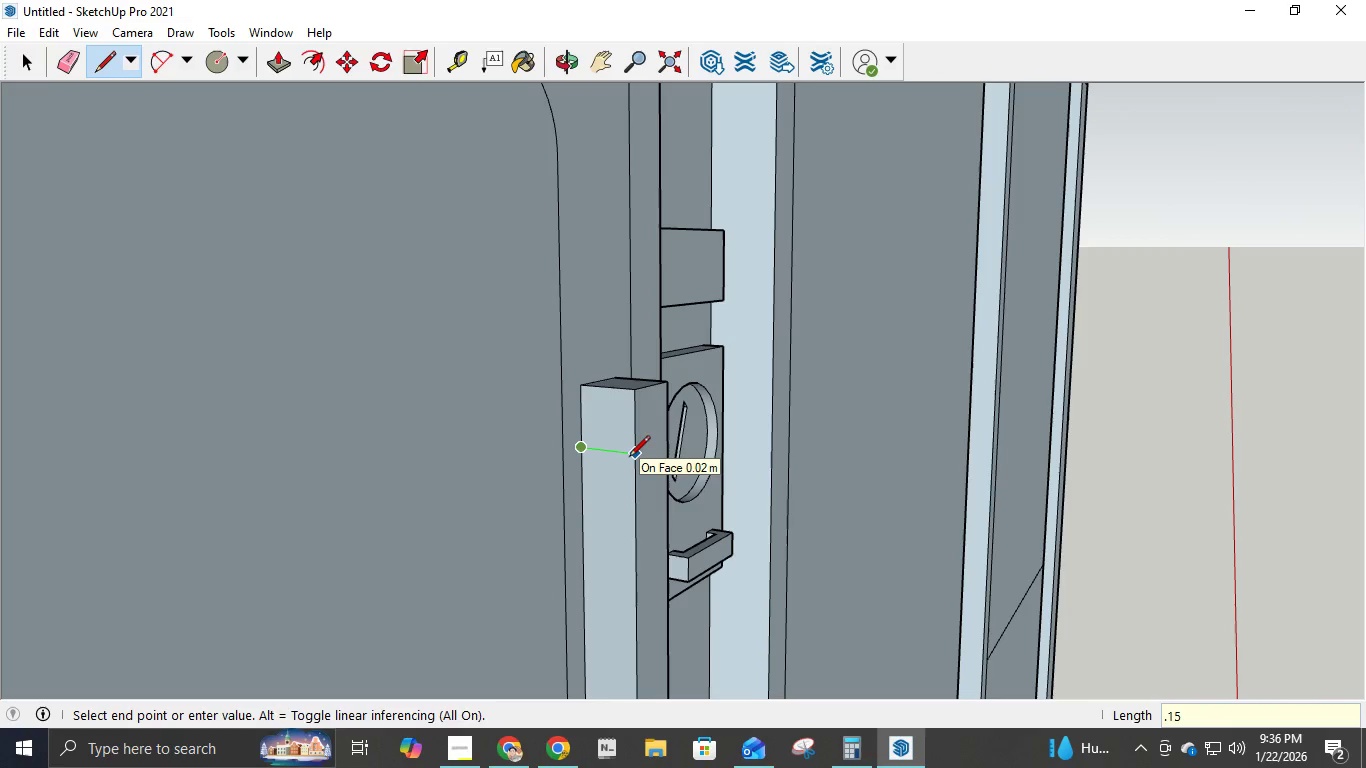 
key(Numpad5)
 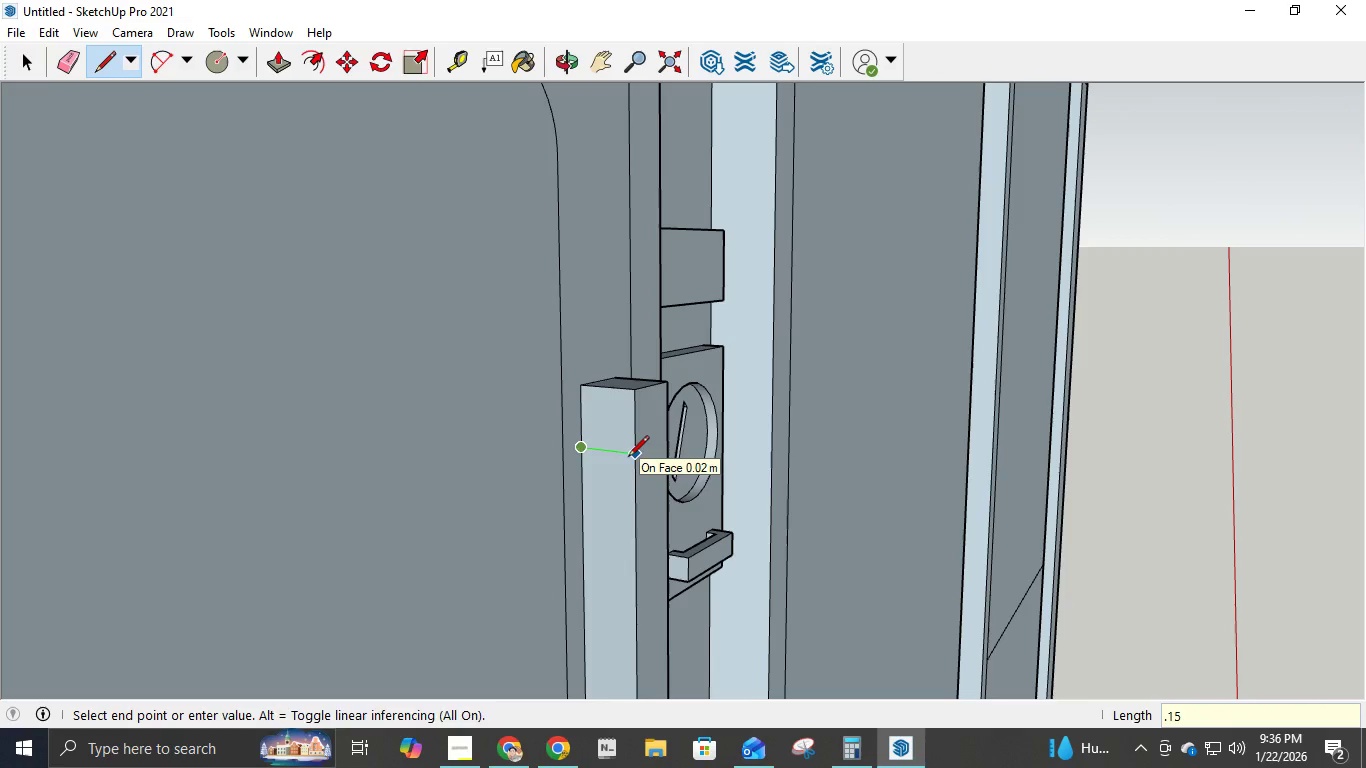 
key(NumpadEnter)
 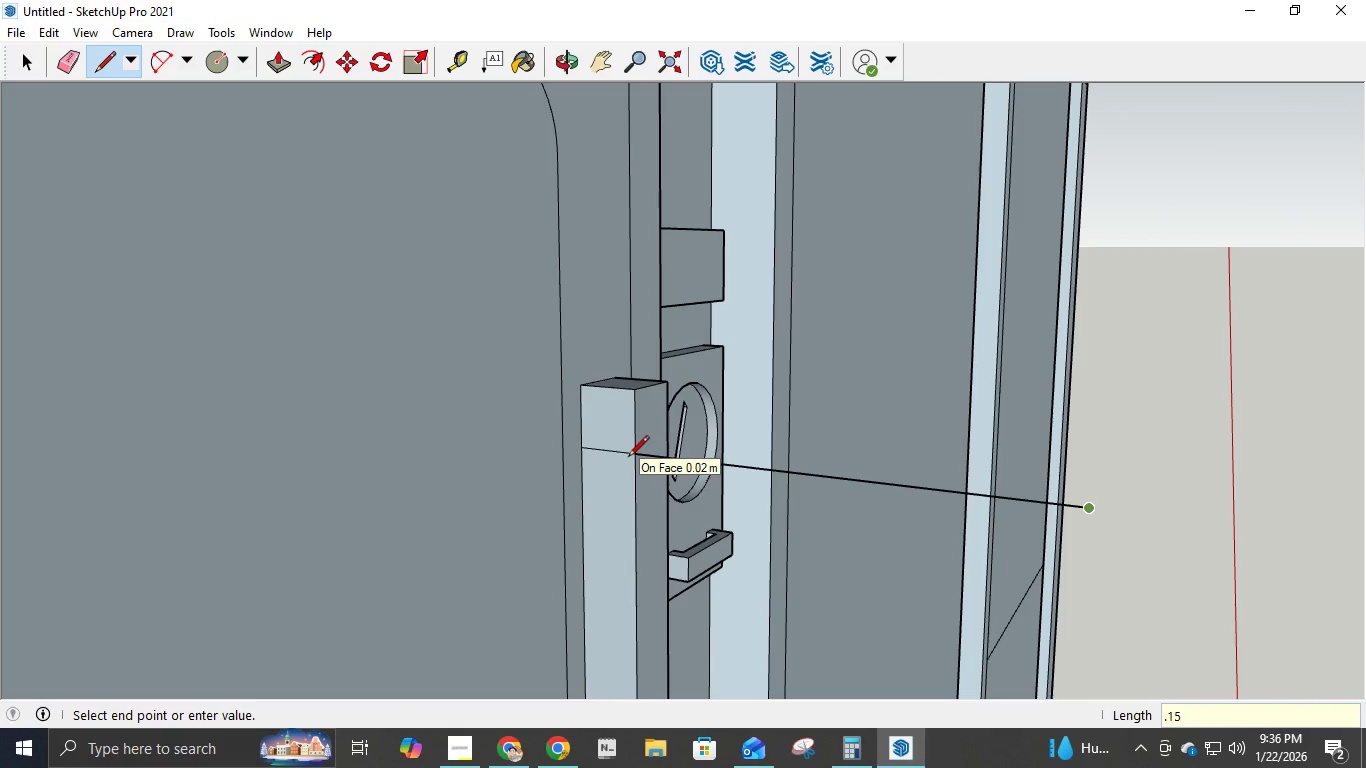 
key(Control+ControlLeft)
 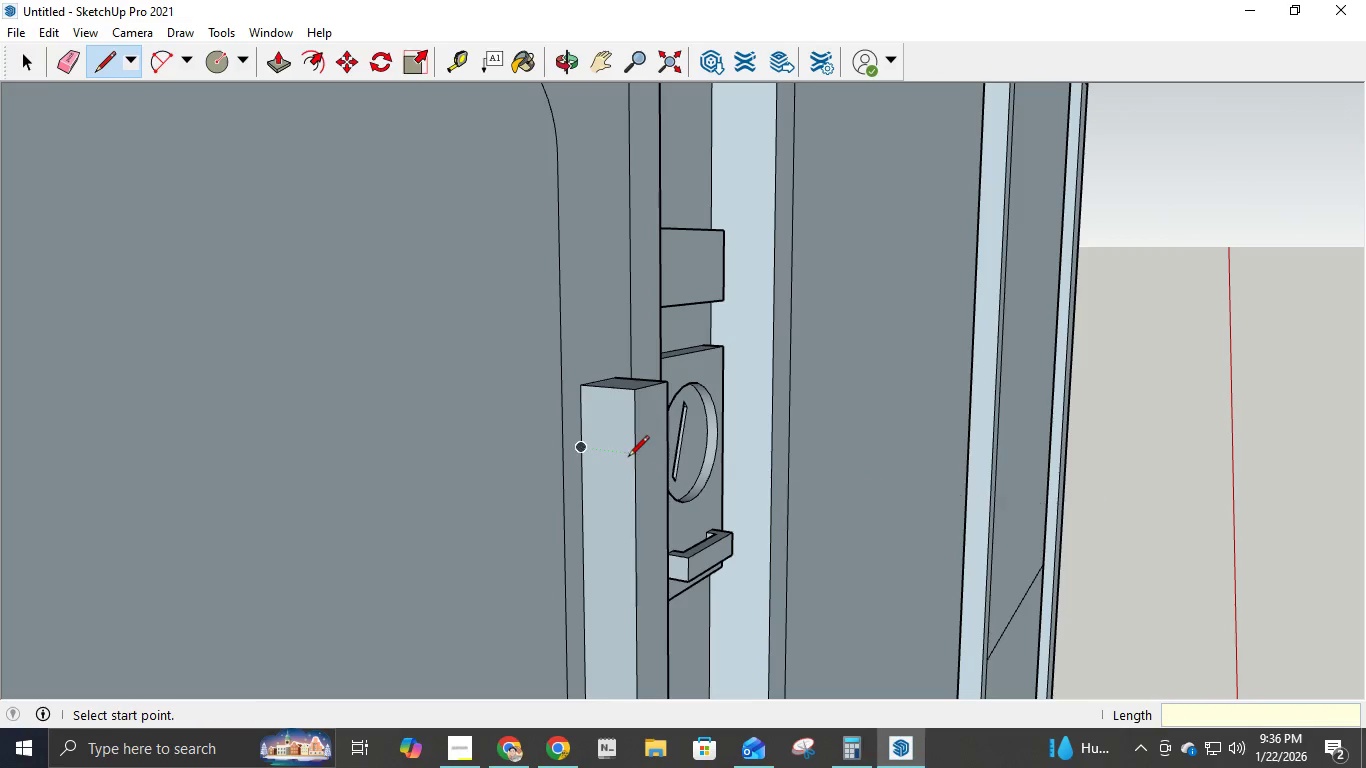 
key(Control+Z)
 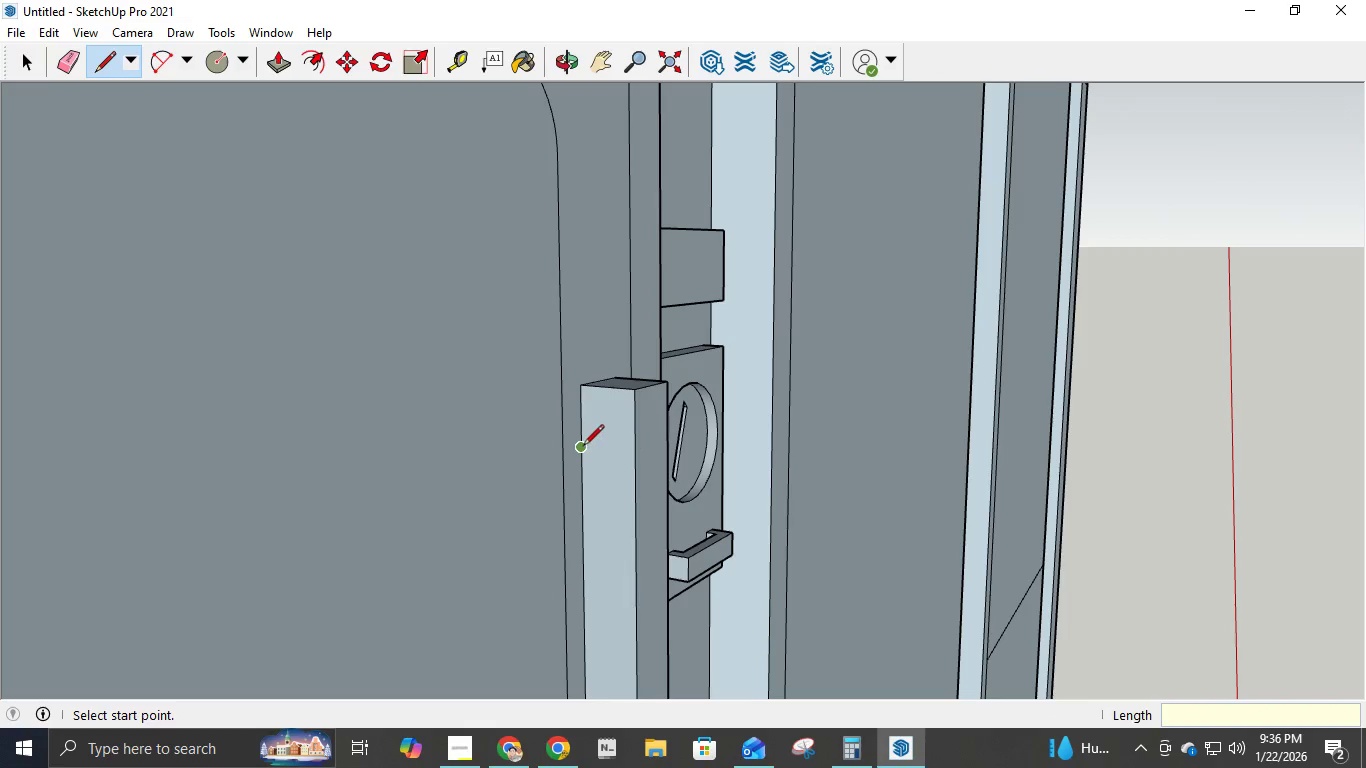 
left_click([583, 450])
 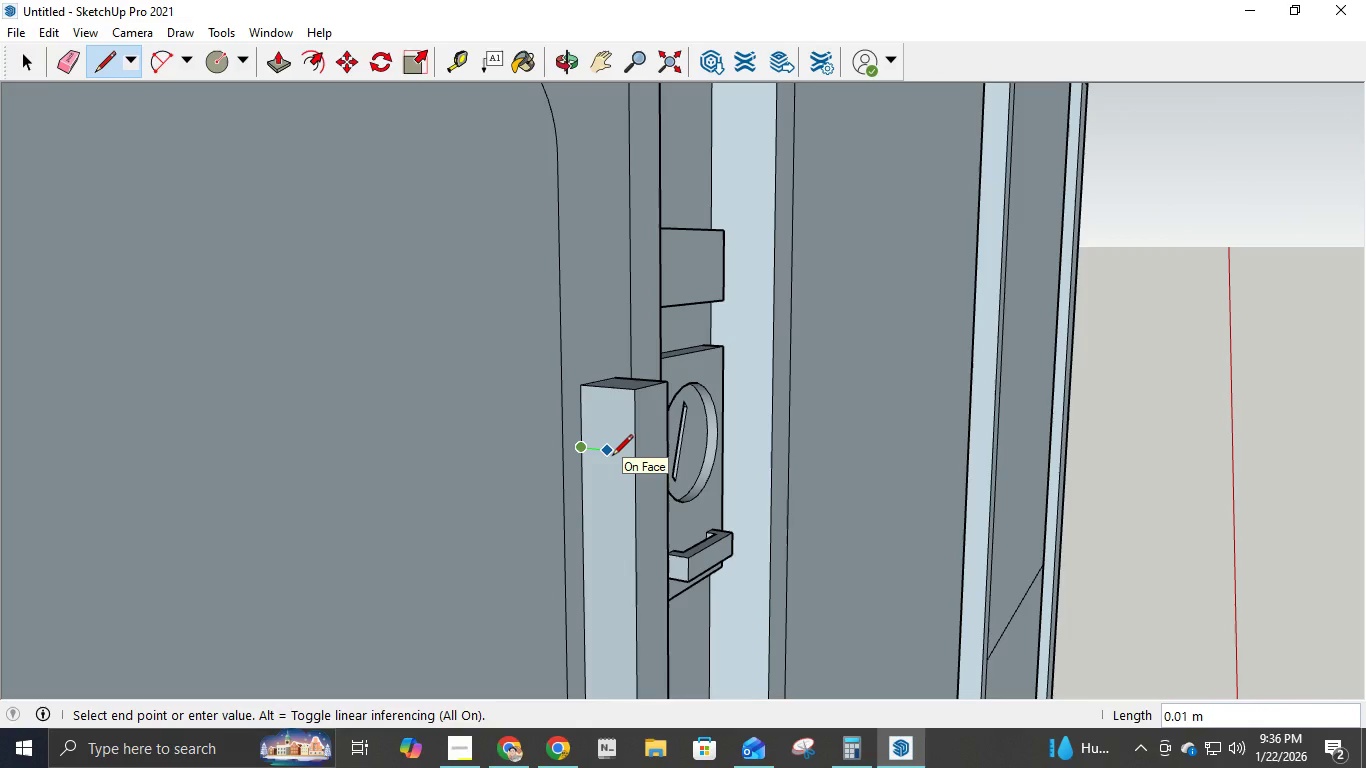 
key(NumpadDecimal)
 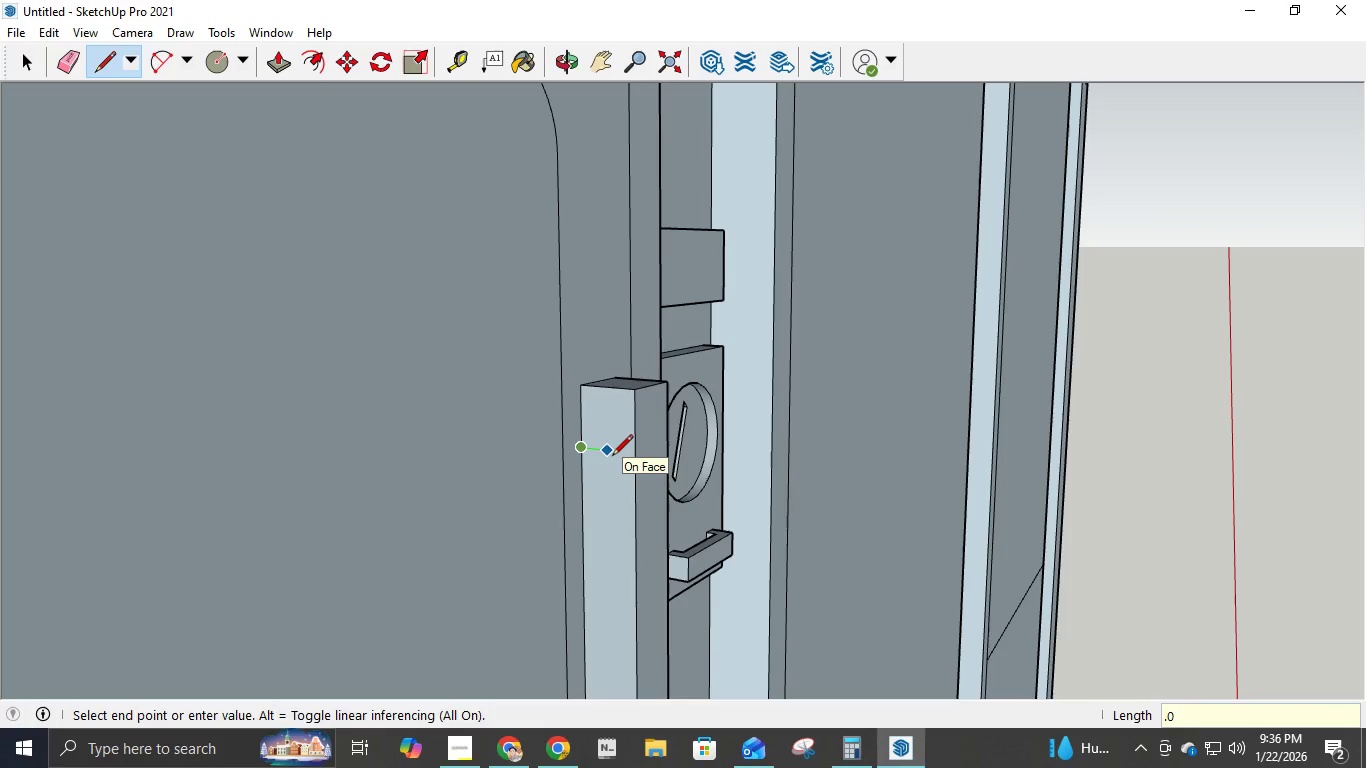 
key(Numpad0)
 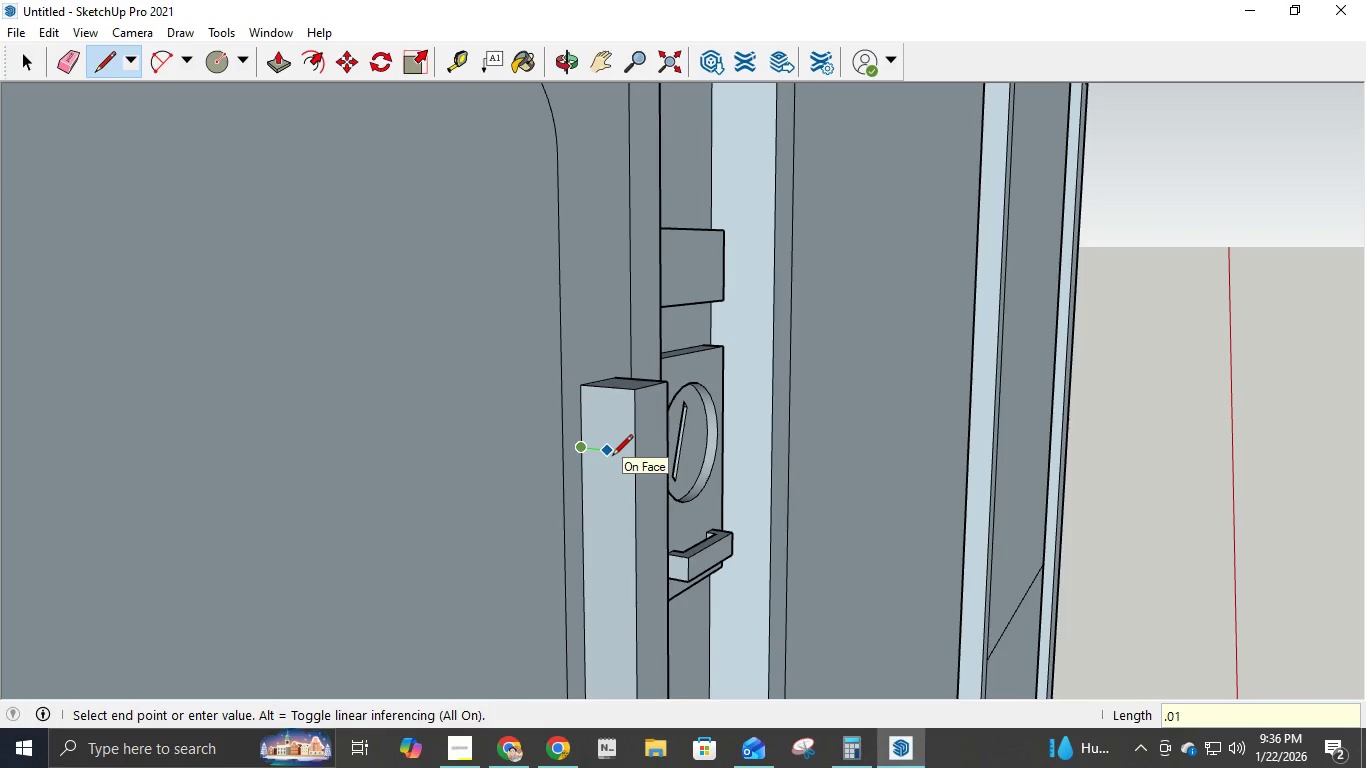 
key(Numpad1)
 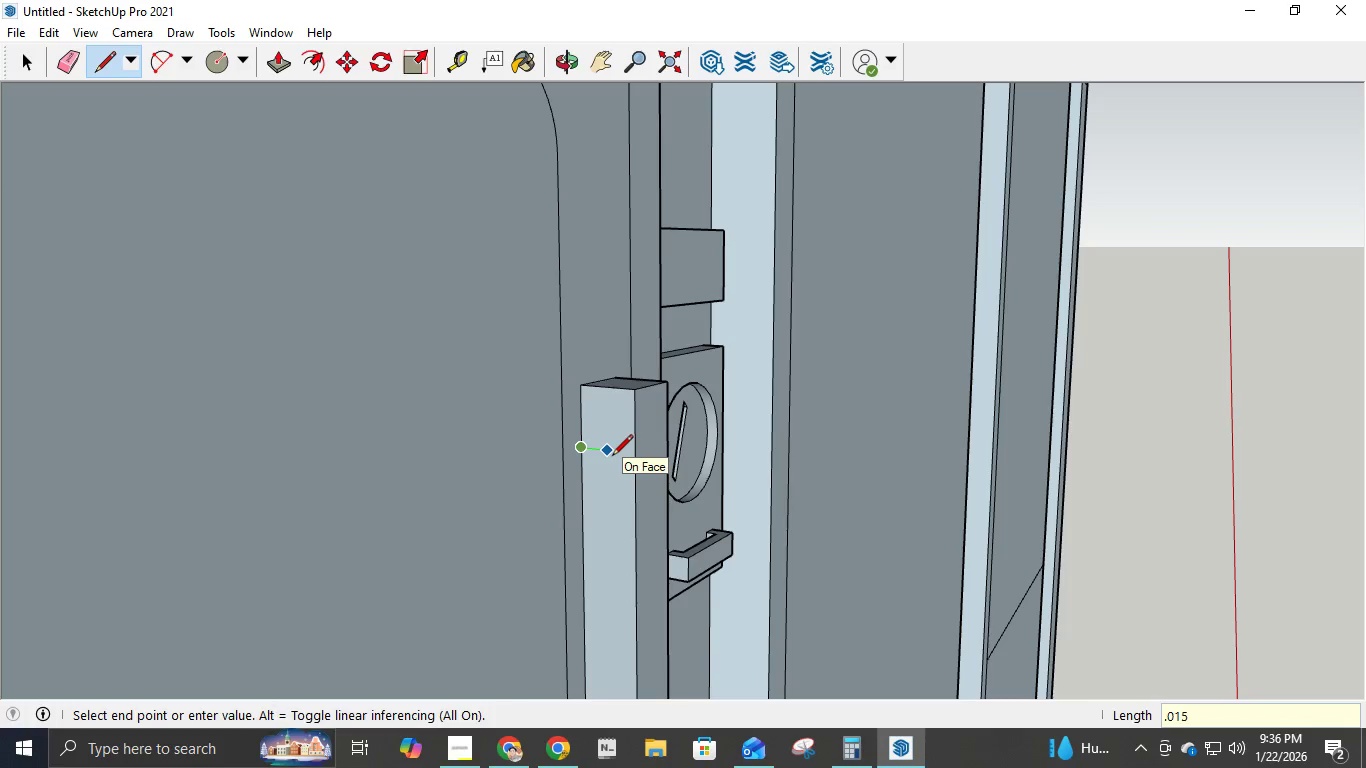 
key(Numpad5)
 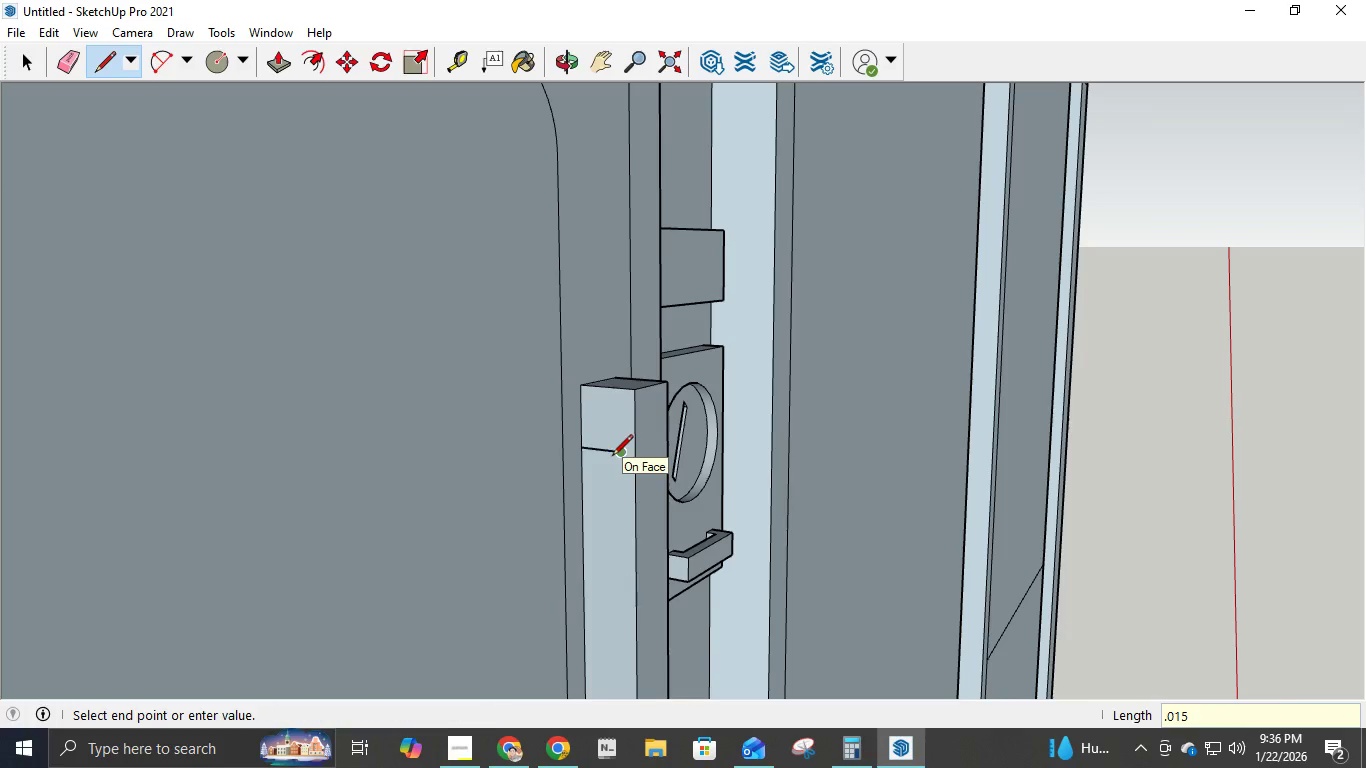 
key(NumpadEnter)
 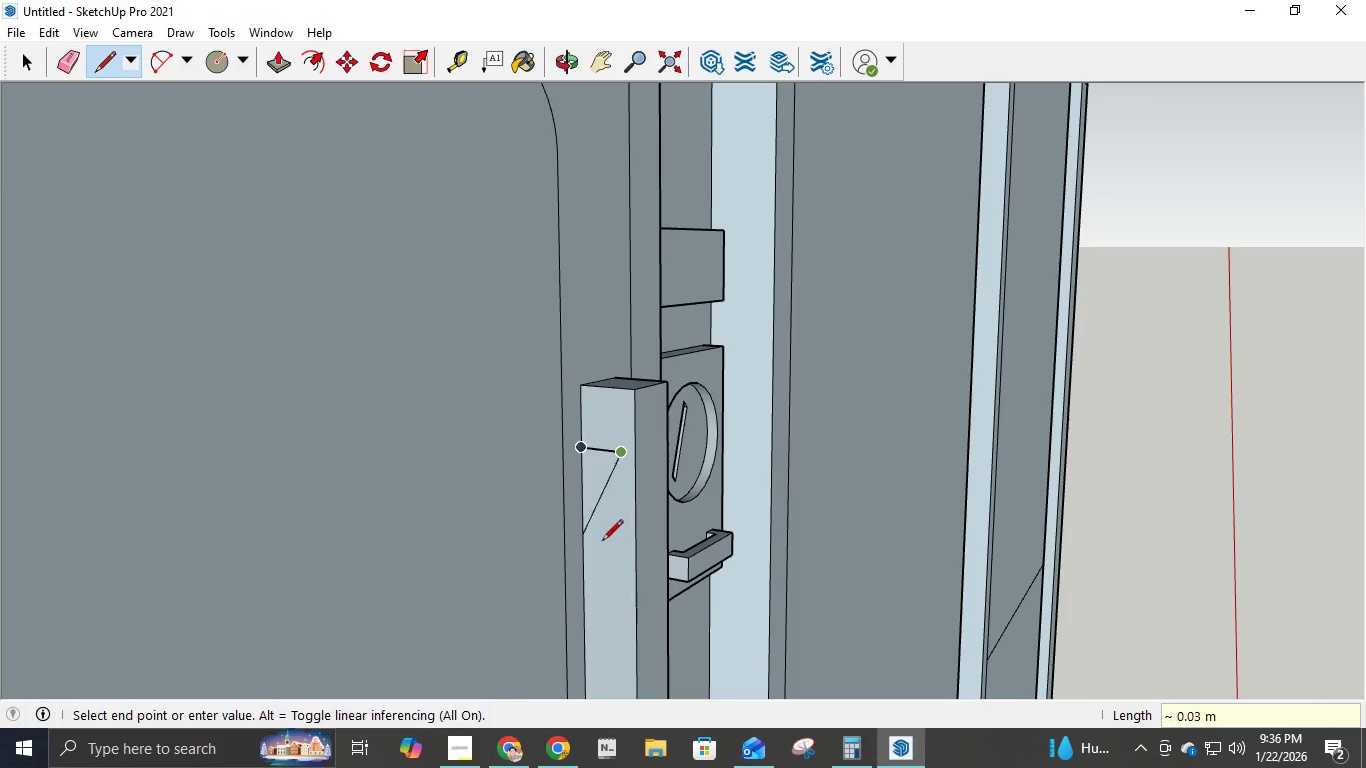 
scroll: coordinate [602, 555], scroll_direction: down, amount: 7.0
 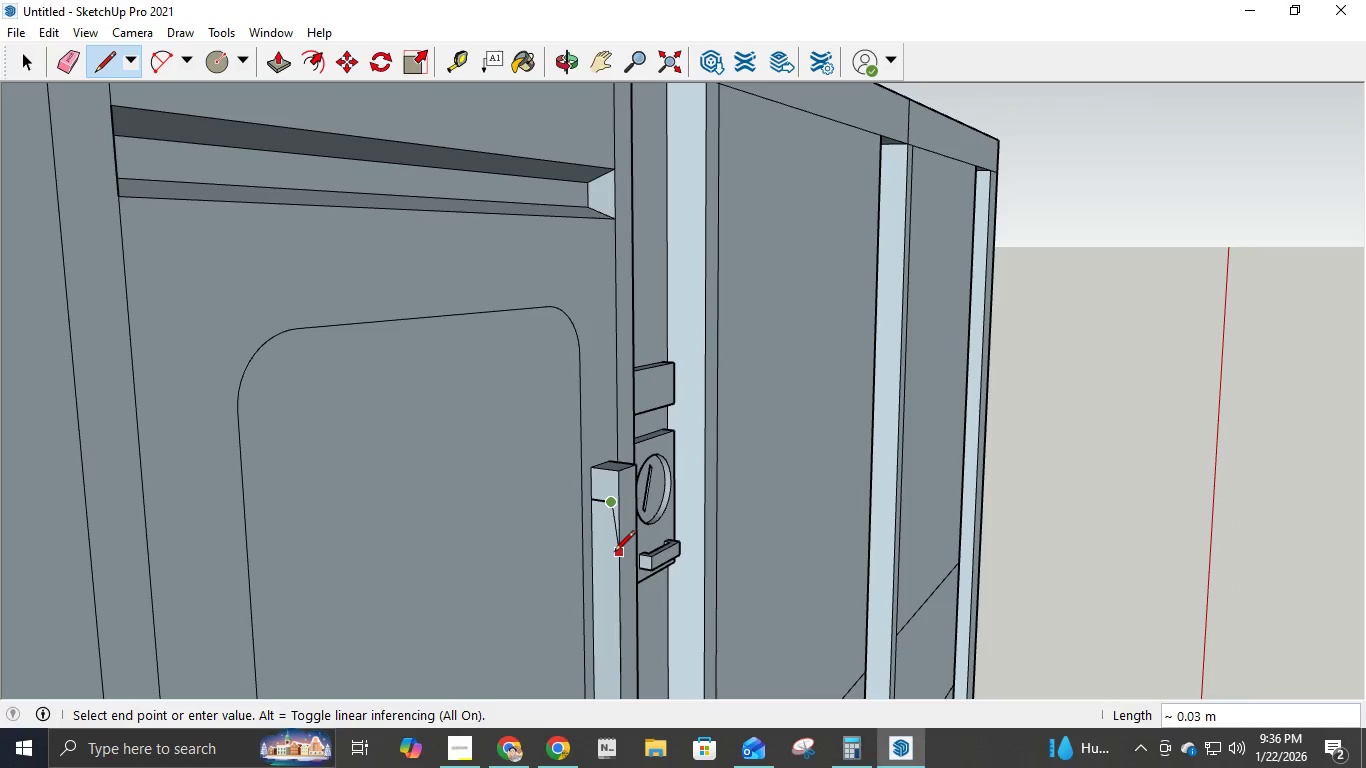 
key(Escape)
 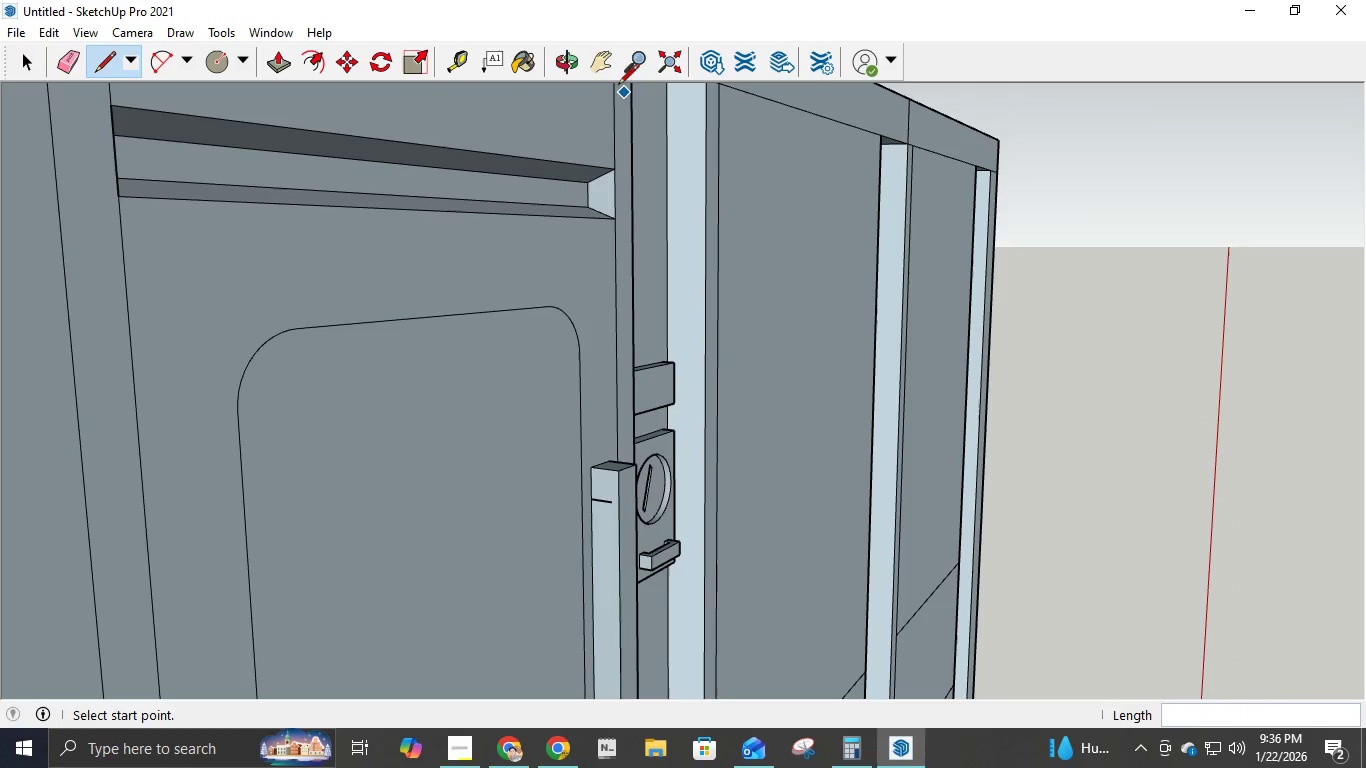 
left_click([605, 69])
 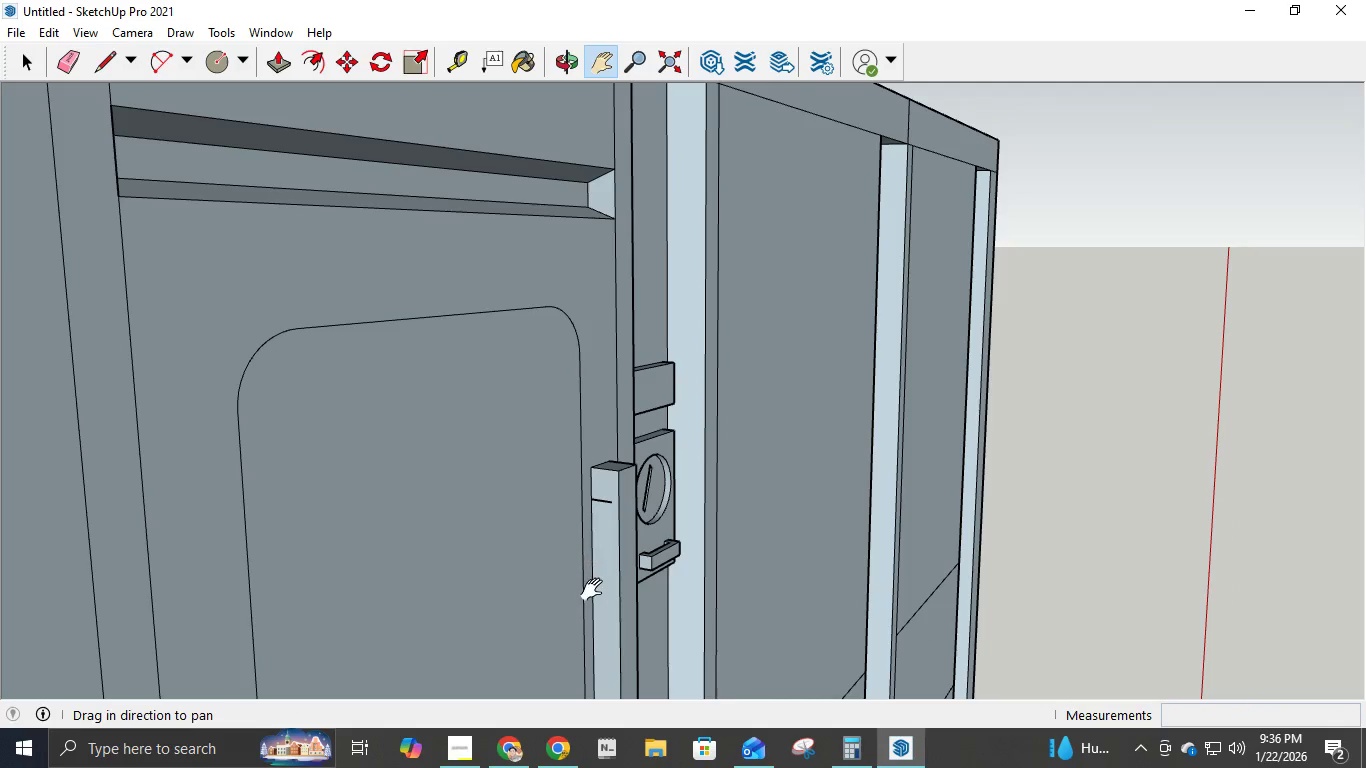 
left_click_drag(start_coordinate=[596, 584], to_coordinate=[693, 207])
 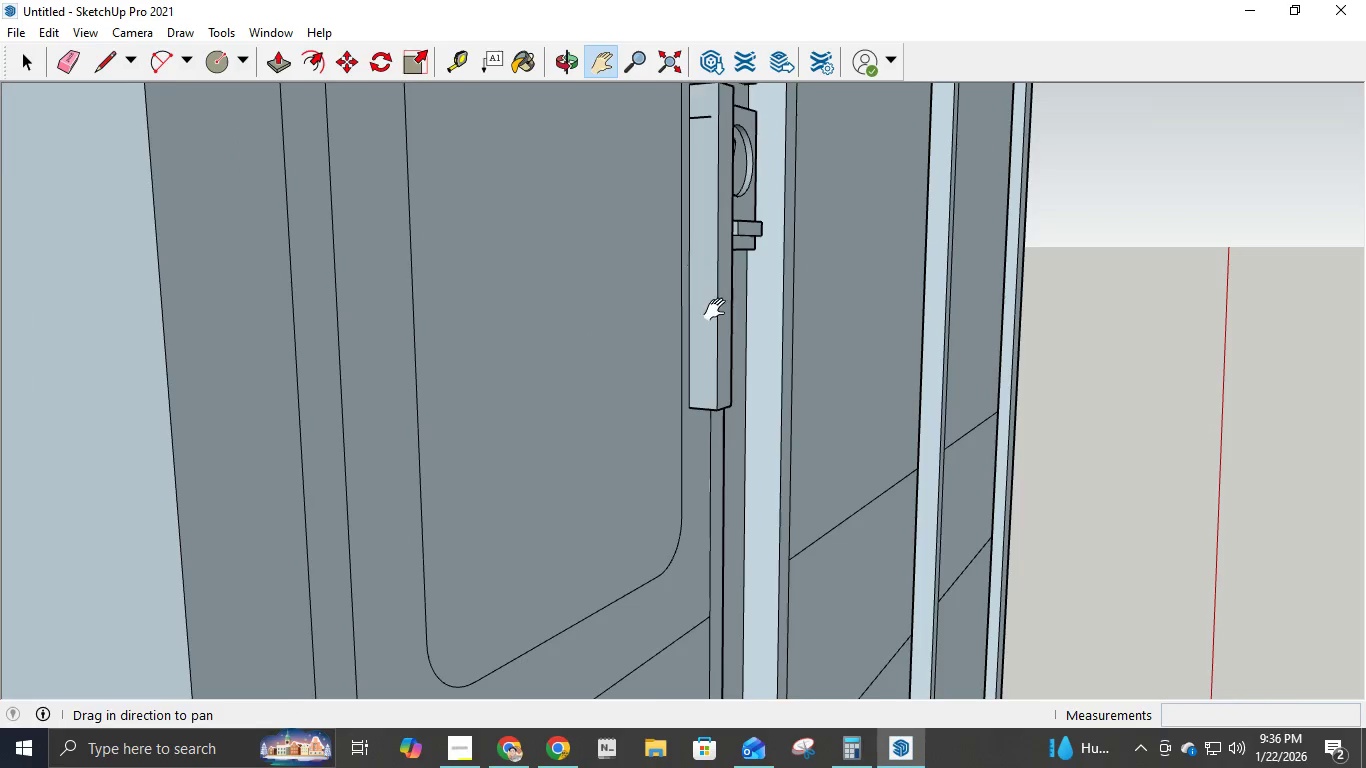 
left_click_drag(start_coordinate=[707, 286], to_coordinate=[718, 450])
 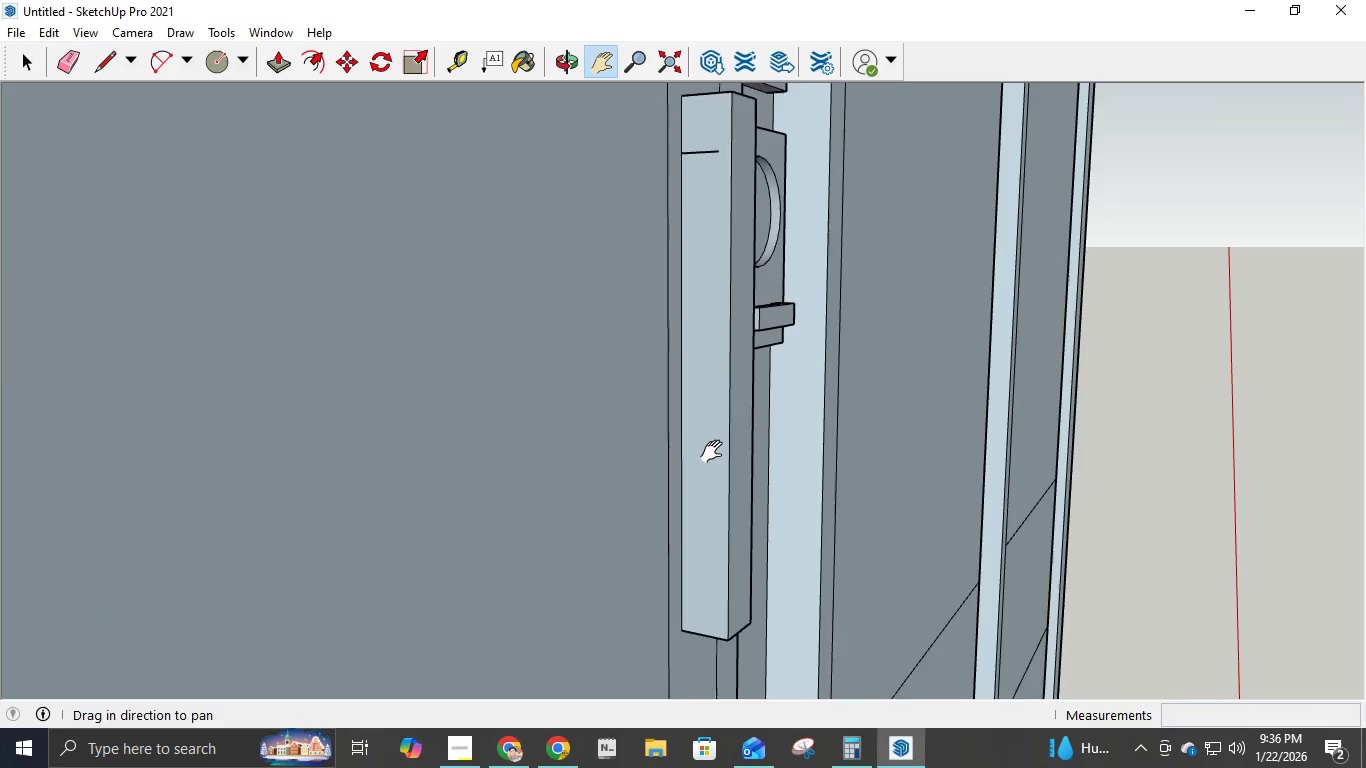 
scroll: coordinate [719, 310], scroll_direction: up, amount: 4.0
 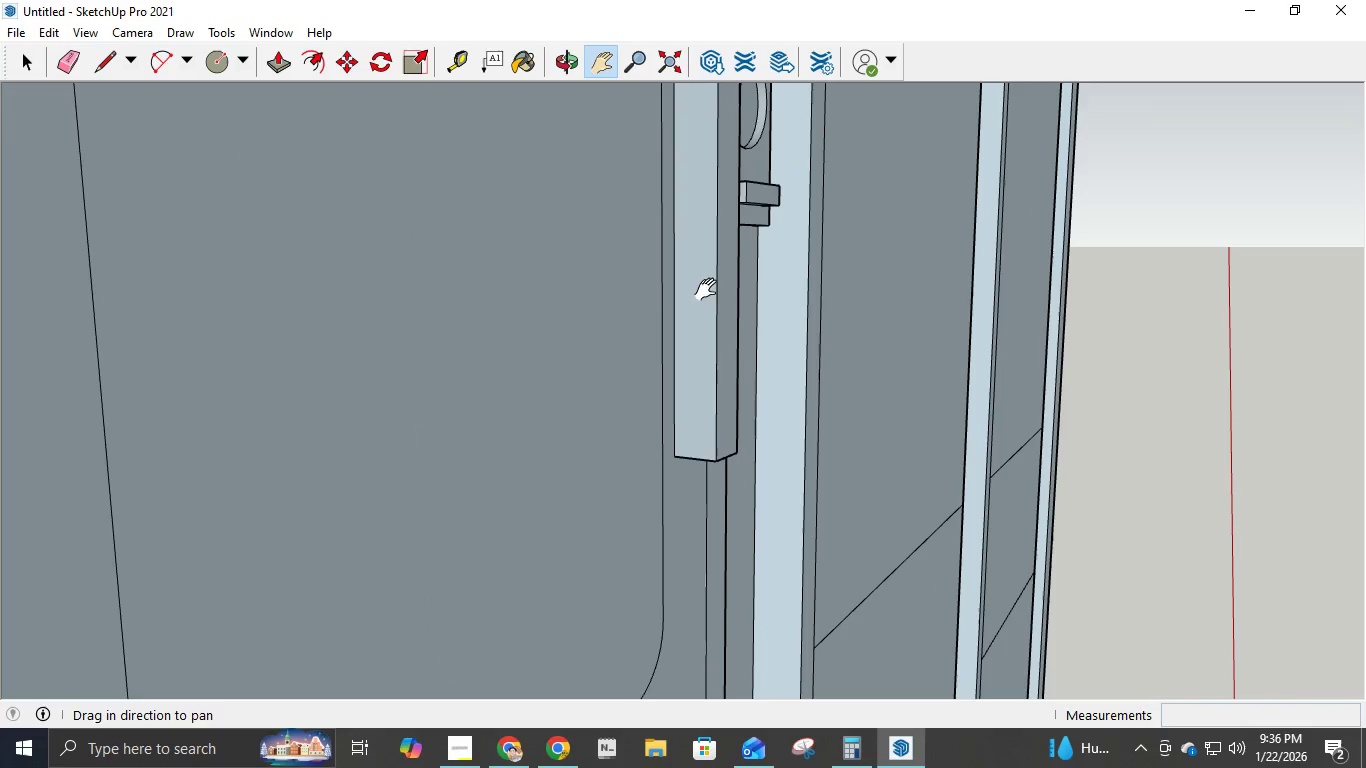 
left_click_drag(start_coordinate=[716, 457], to_coordinate=[697, 485])
 